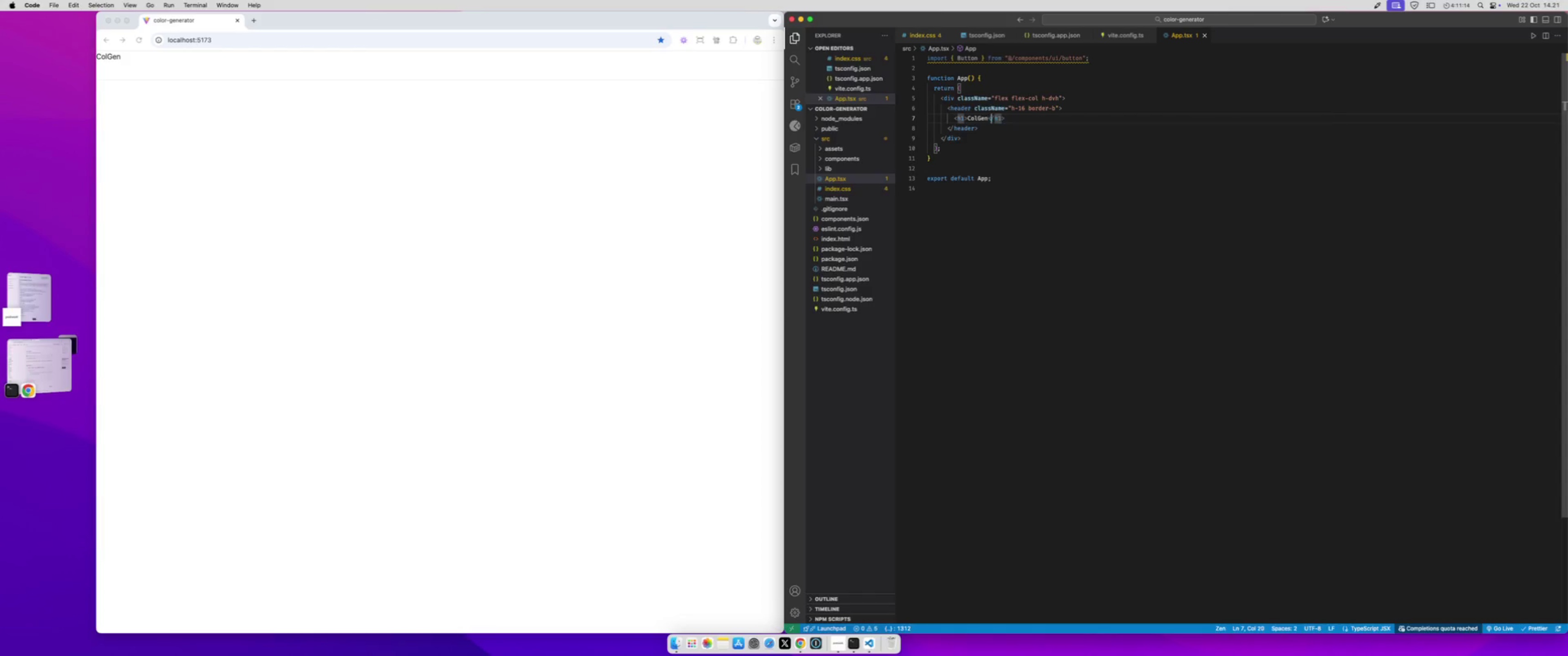 
key(ArrowRight)
 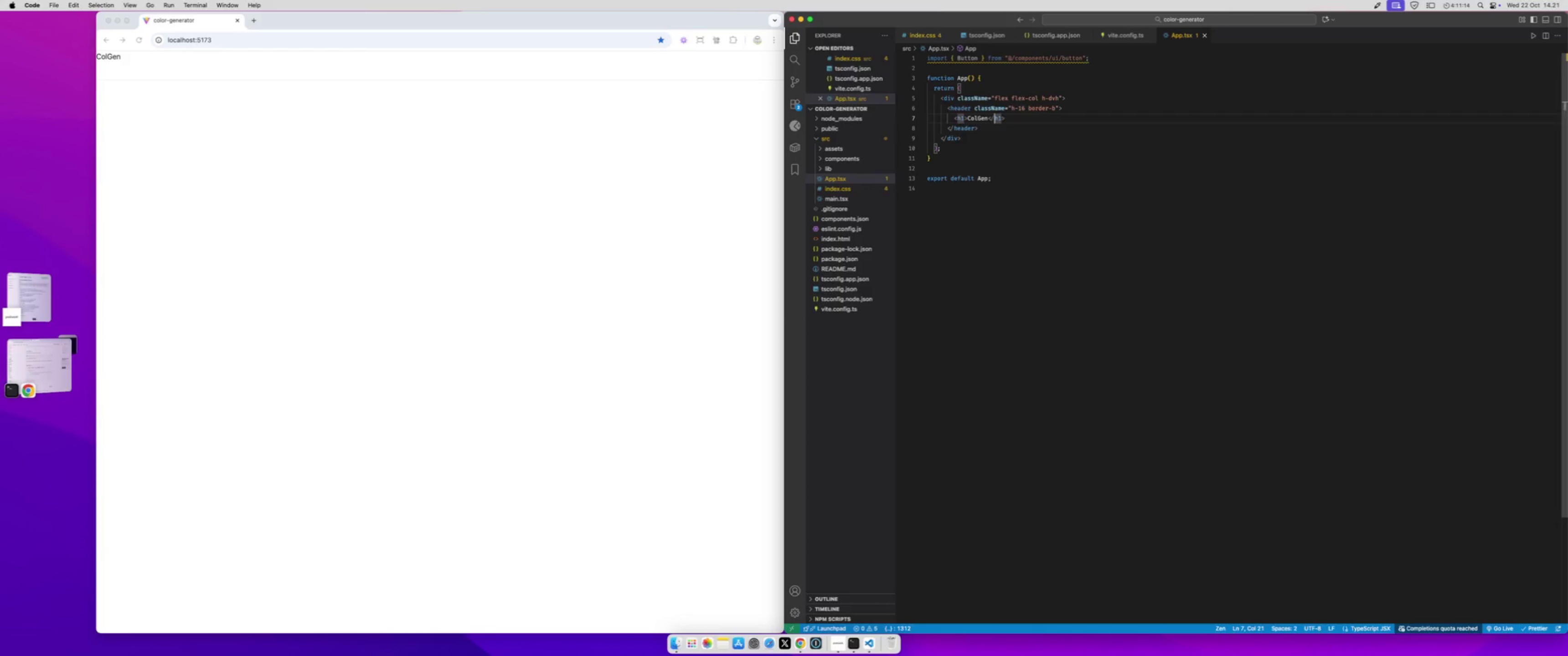 
key(ArrowRight)
 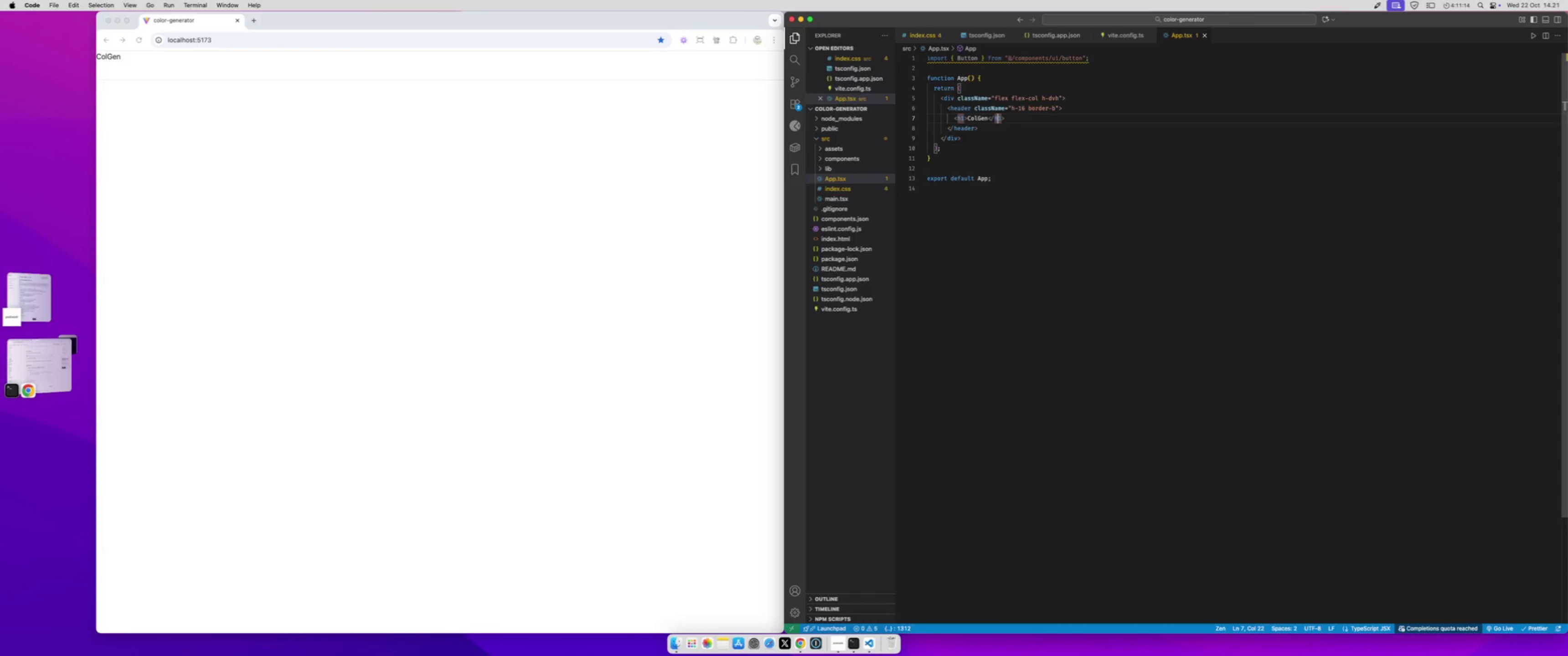 
key(ArrowRight)
 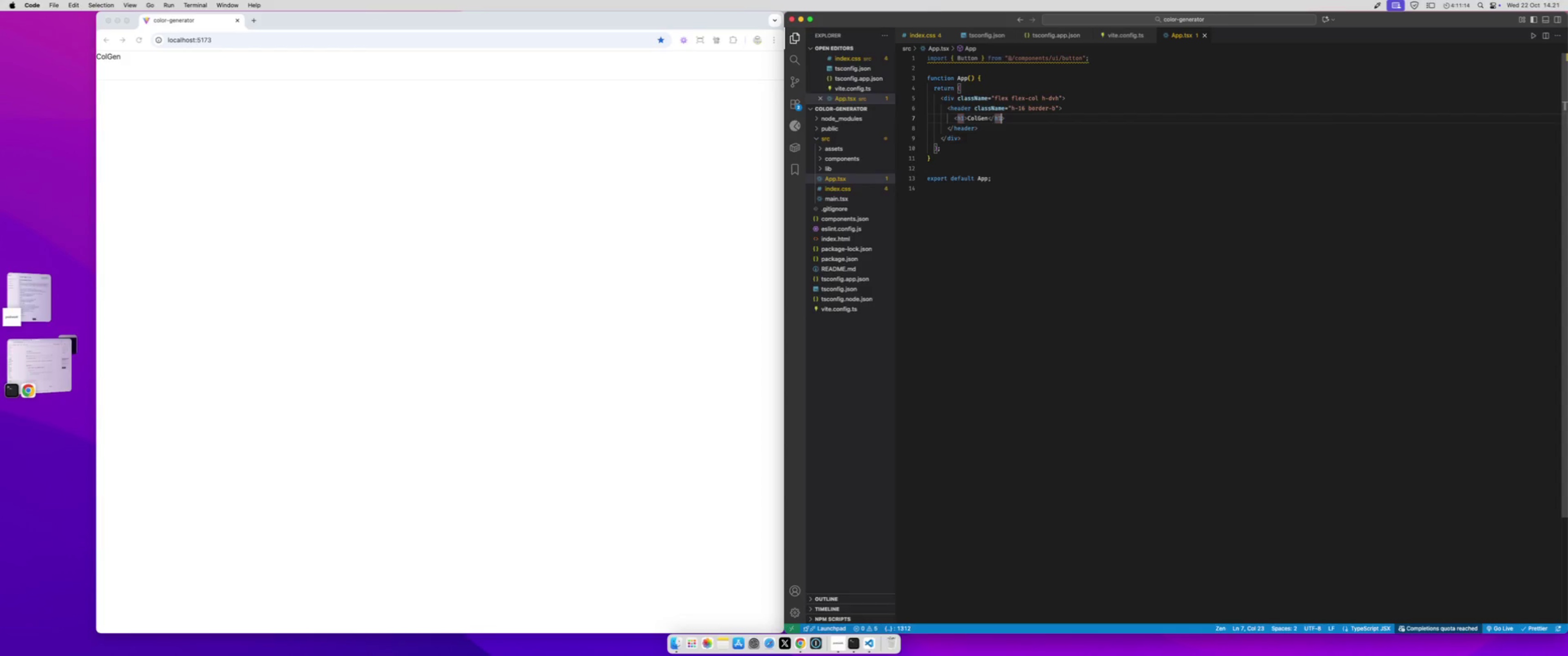 
key(ArrowRight)
 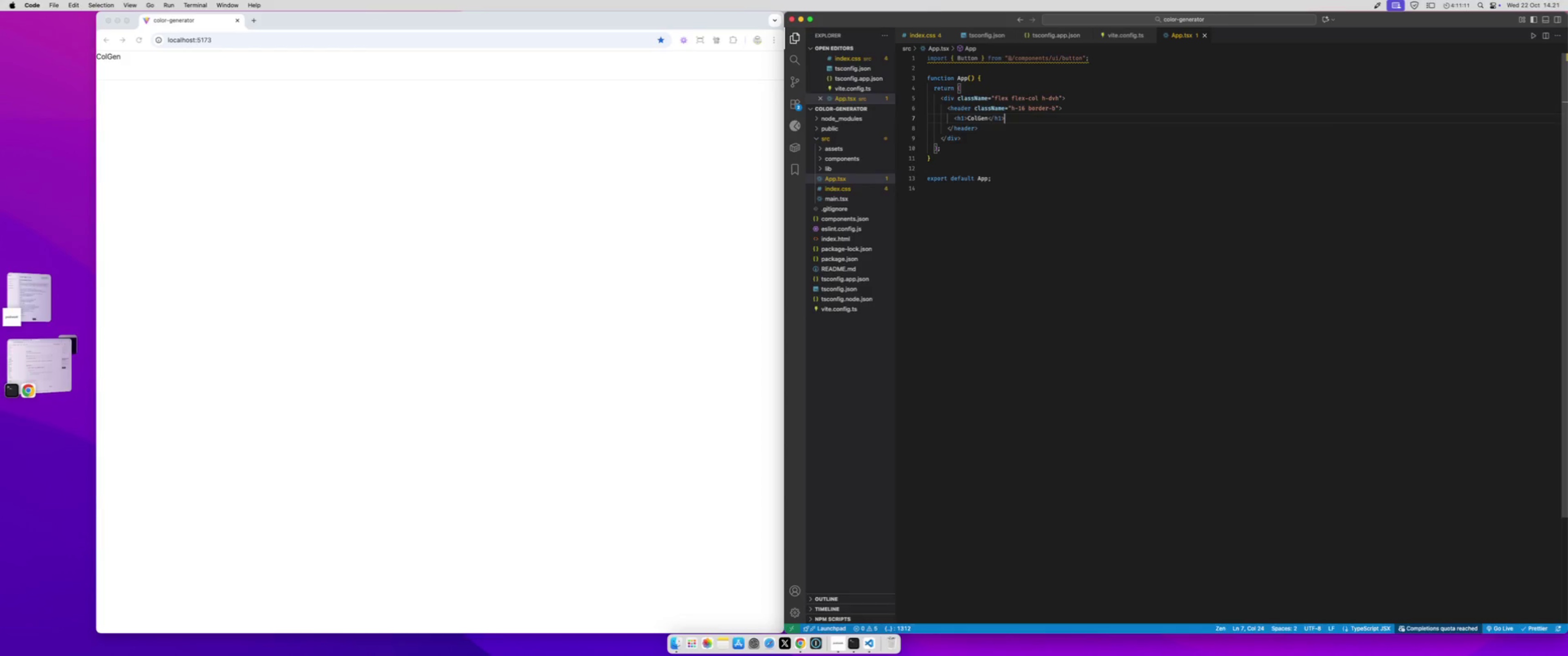 
key(Enter)
 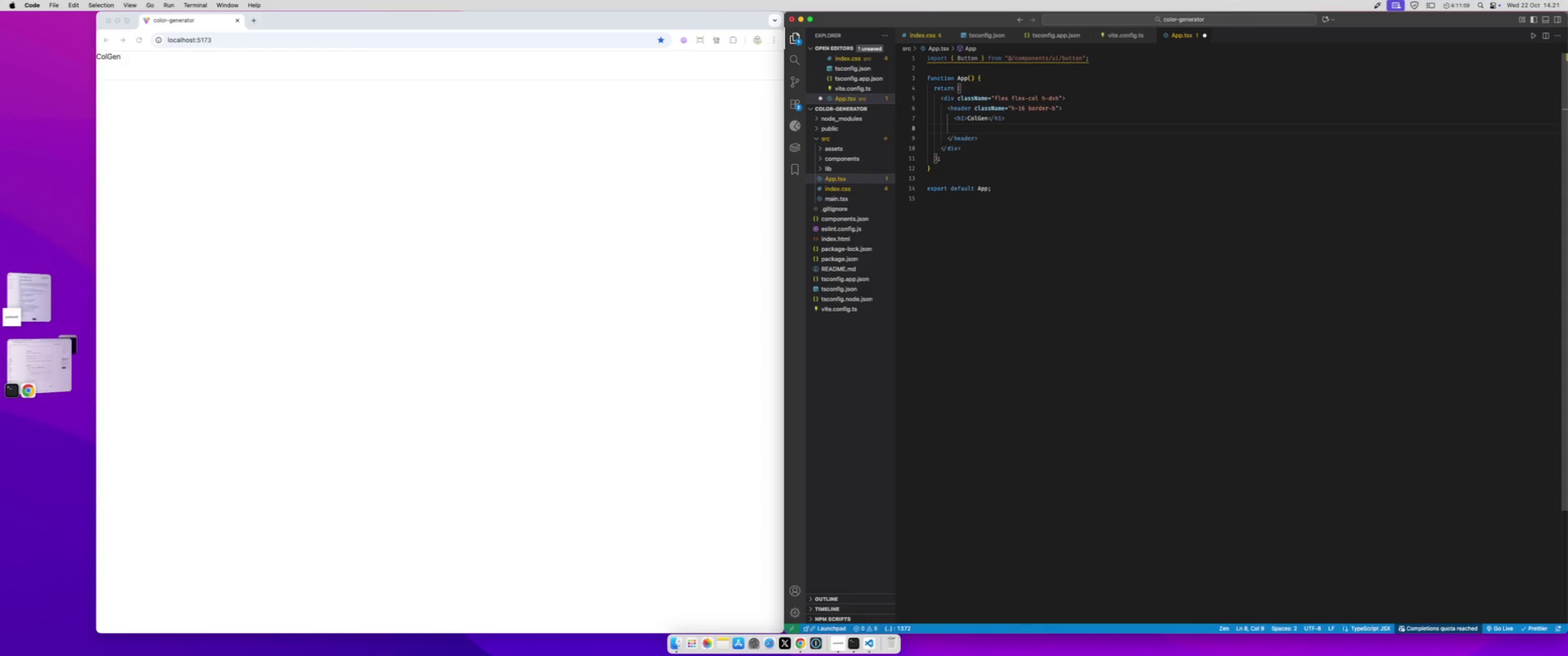 
type(<div>Toolbar)
 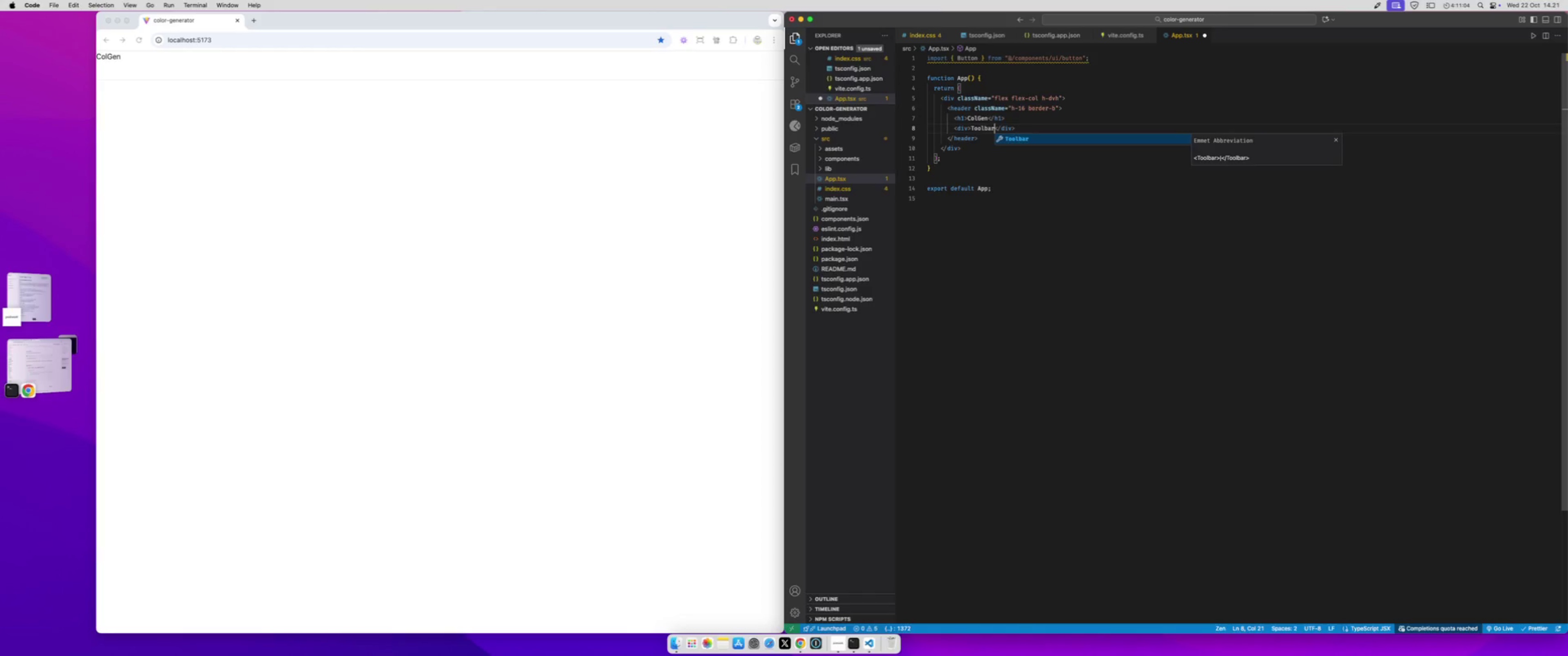 
key(Meta+S)
 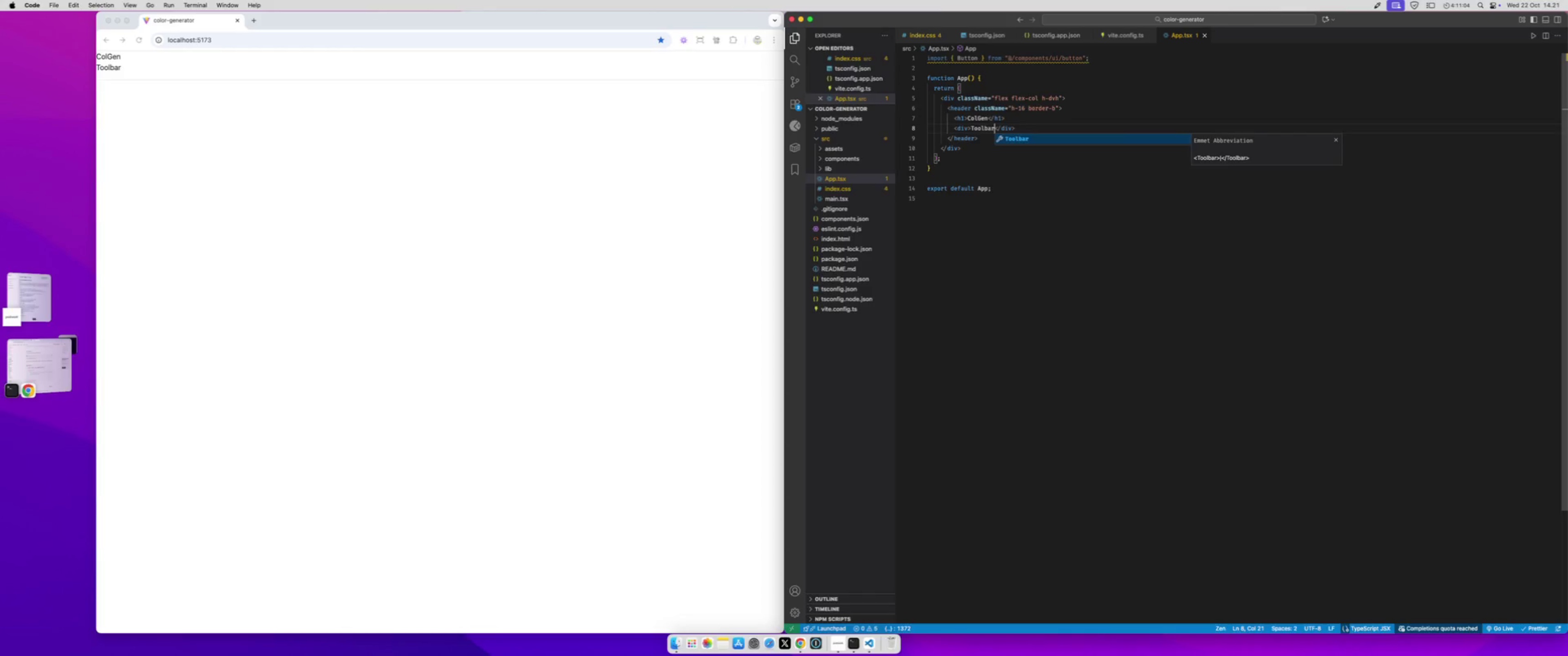 
key(ArrowRight)
 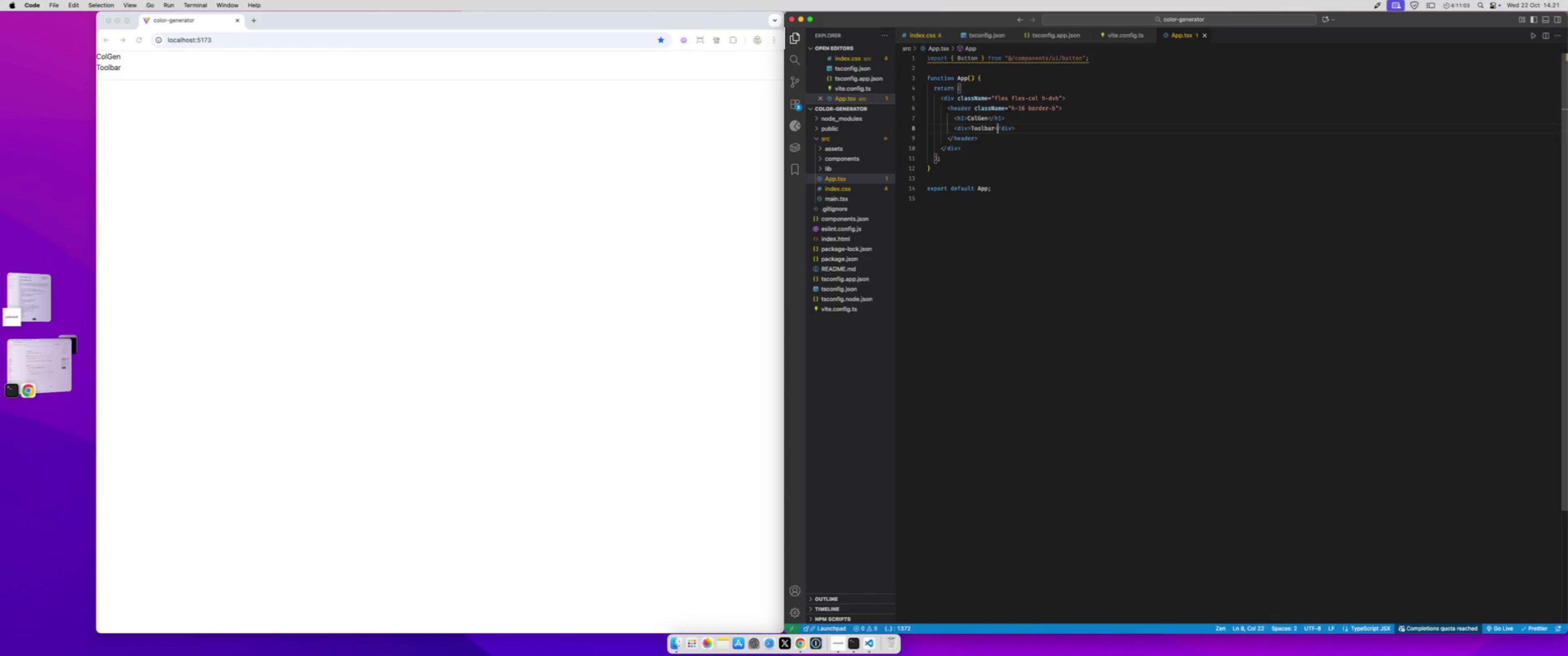 
key(ArrowDown)
 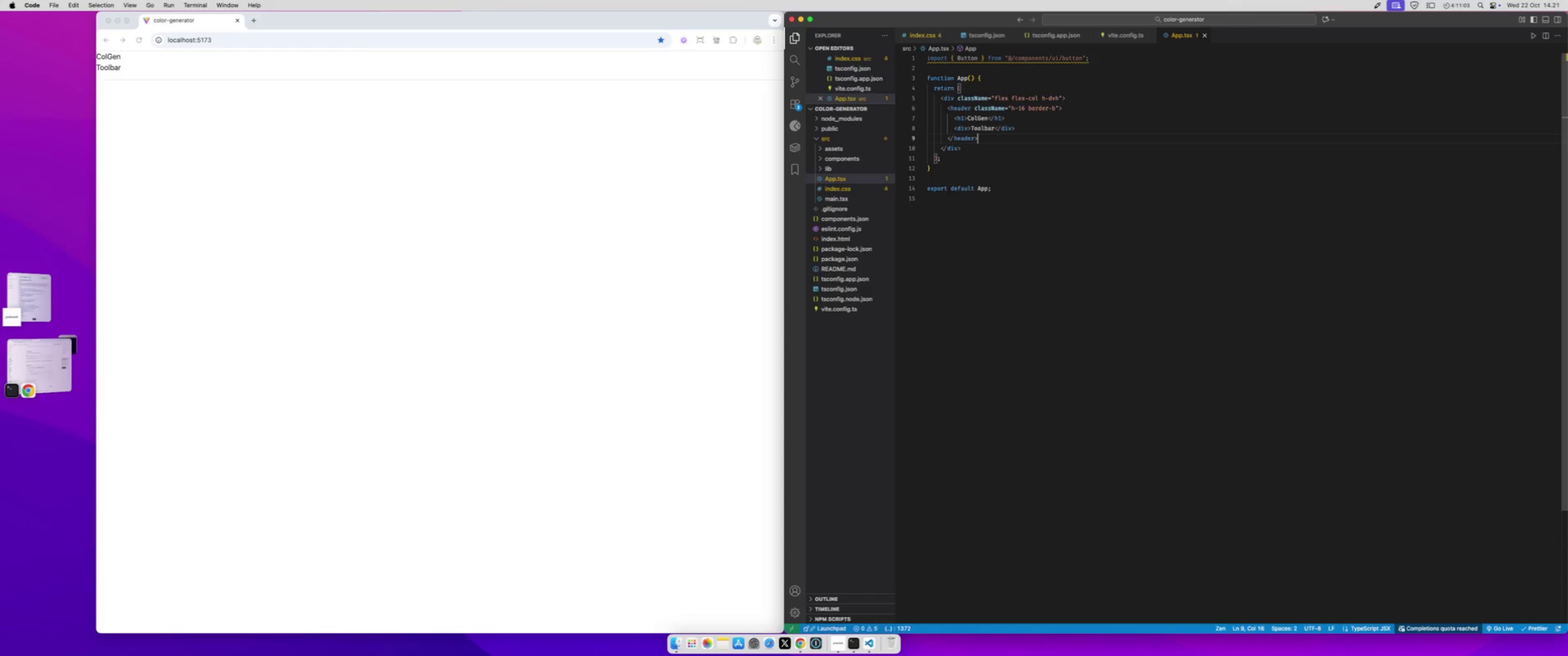 
key(Enter)
 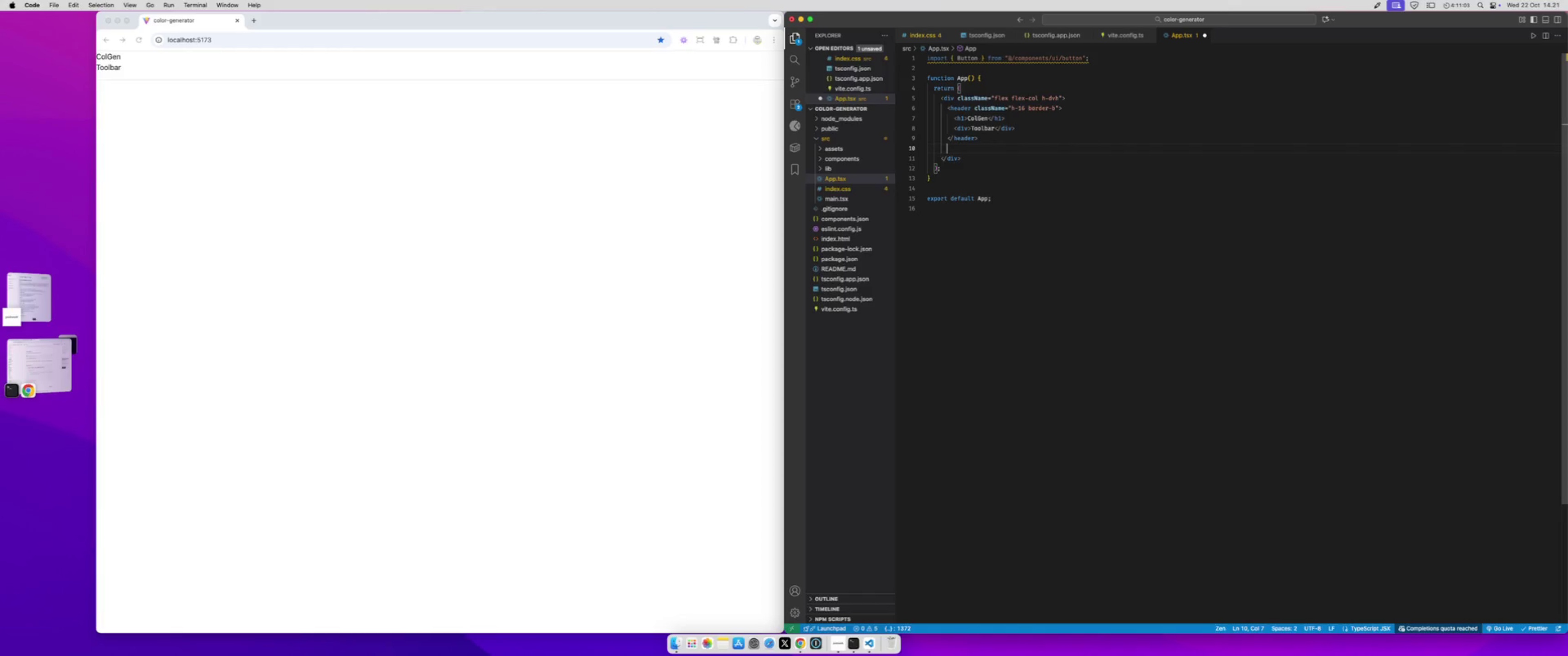 
type(man)
key(Tab)
key(Backspace)
key(Backspace)
key(Backspace)
key(Backspace)
type(main)
key(Tab)
 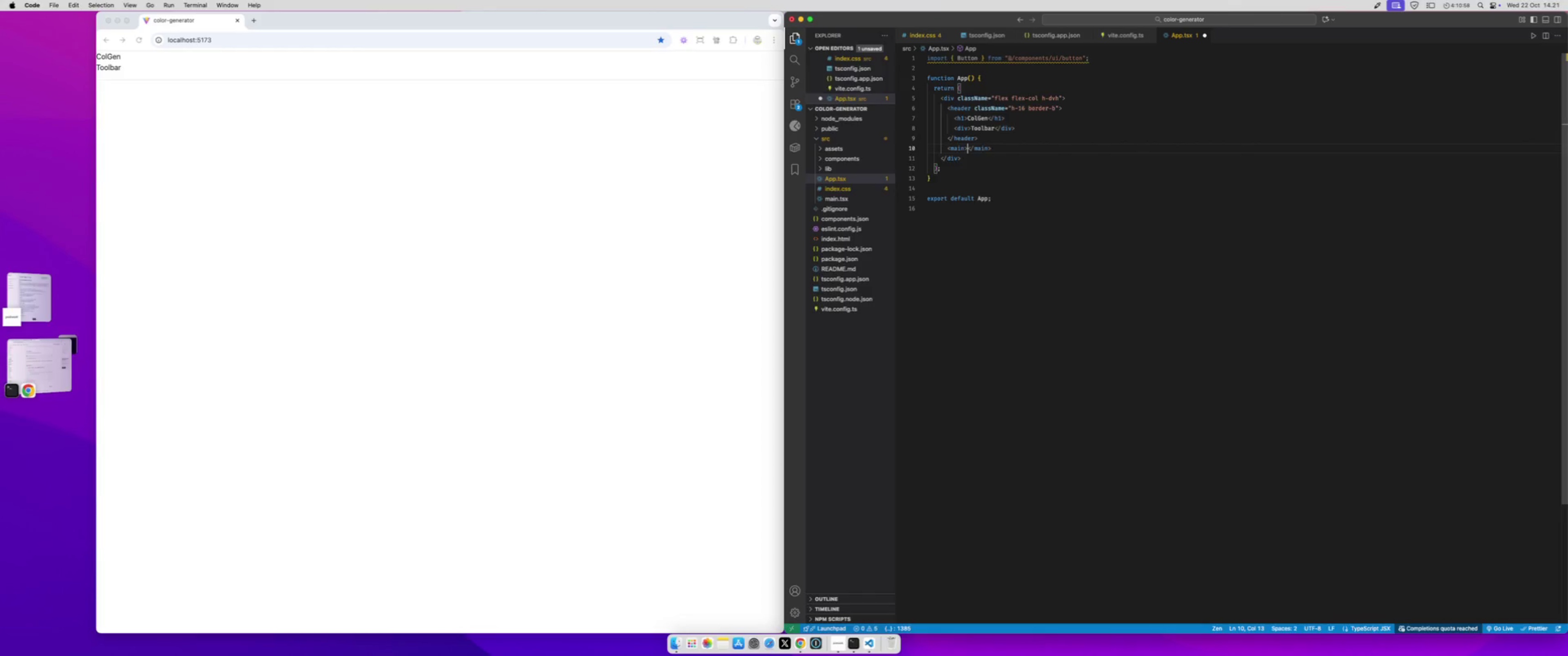 
key(Enter)
 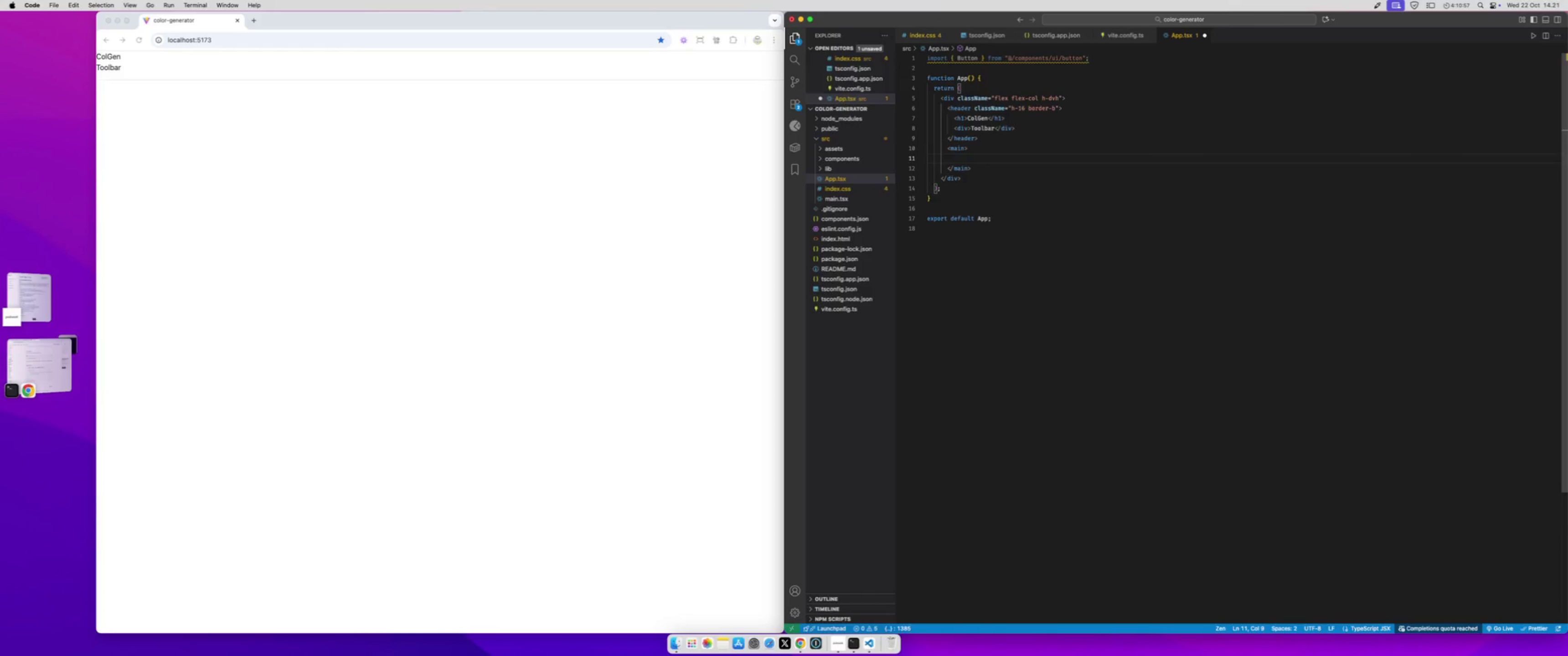 
key(ArrowUp)
 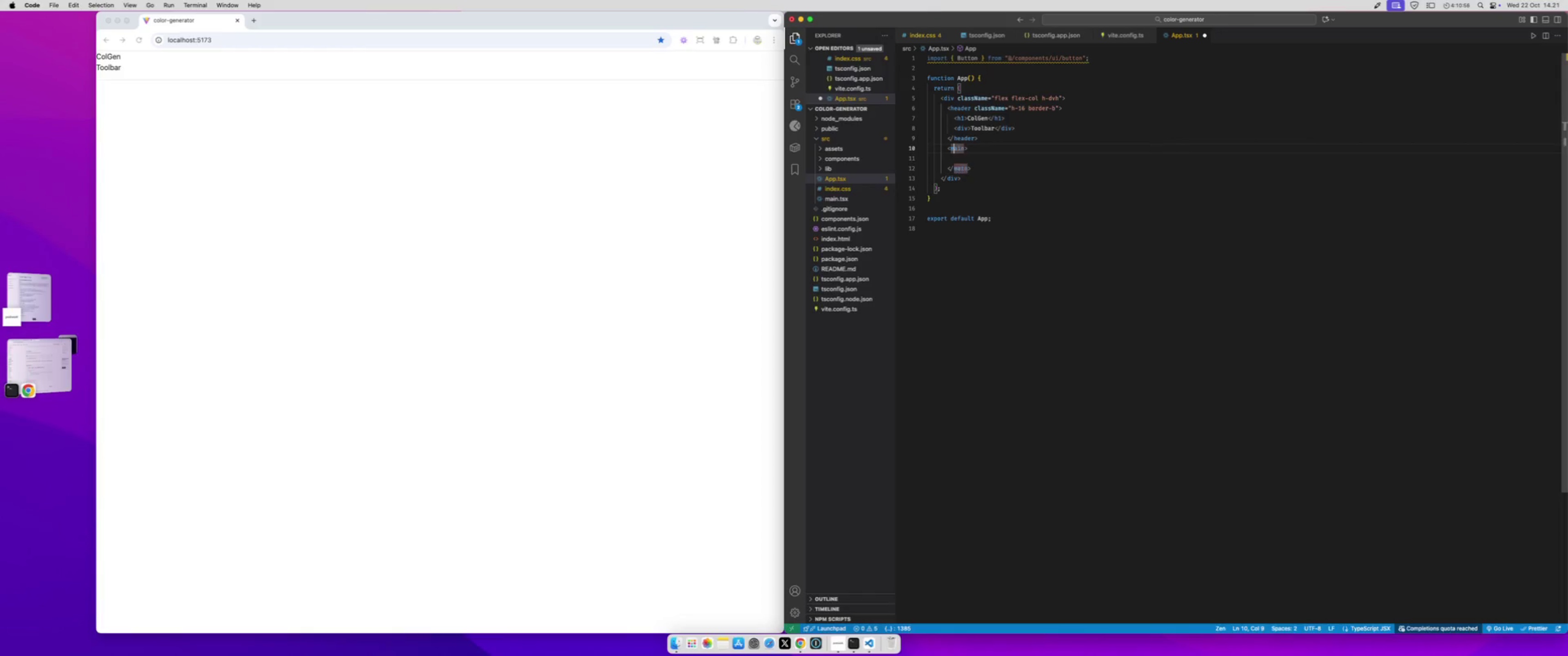 
key(ArrowRight)
 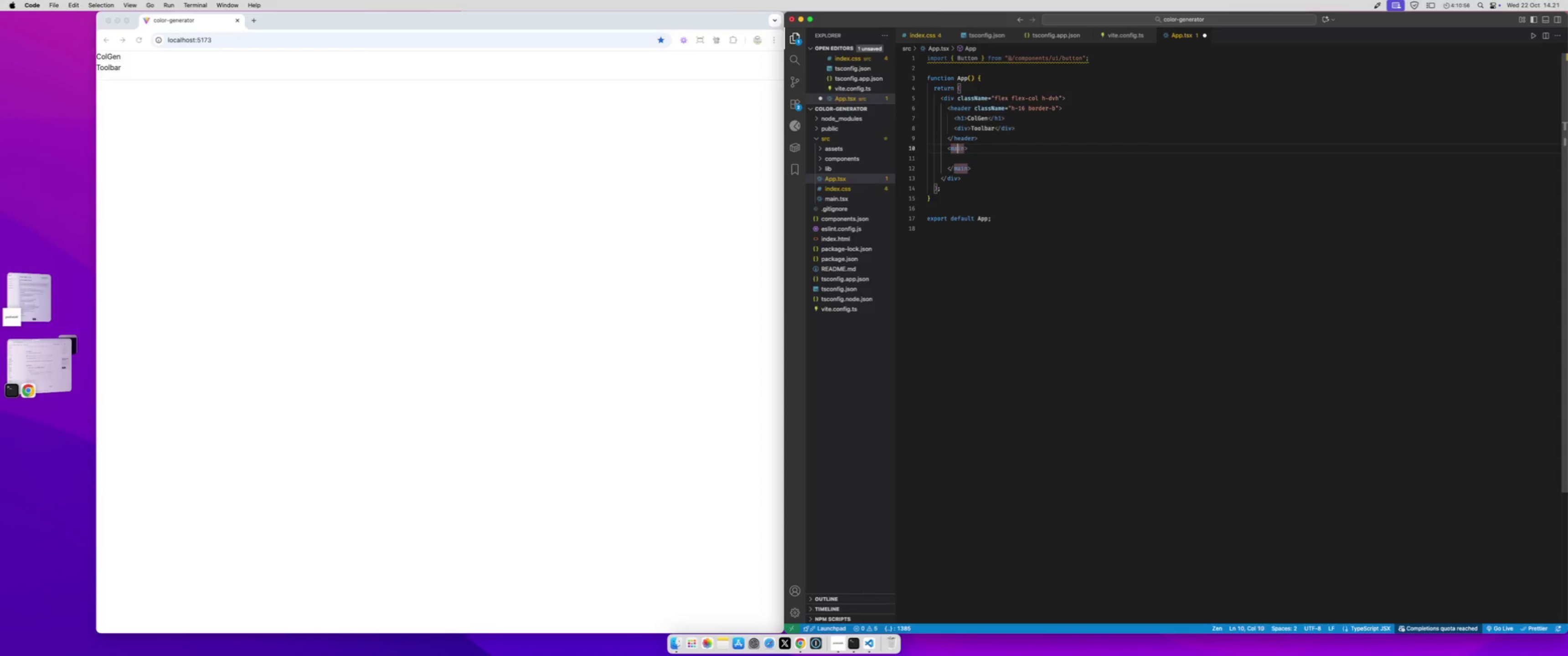 
key(ArrowRight)
 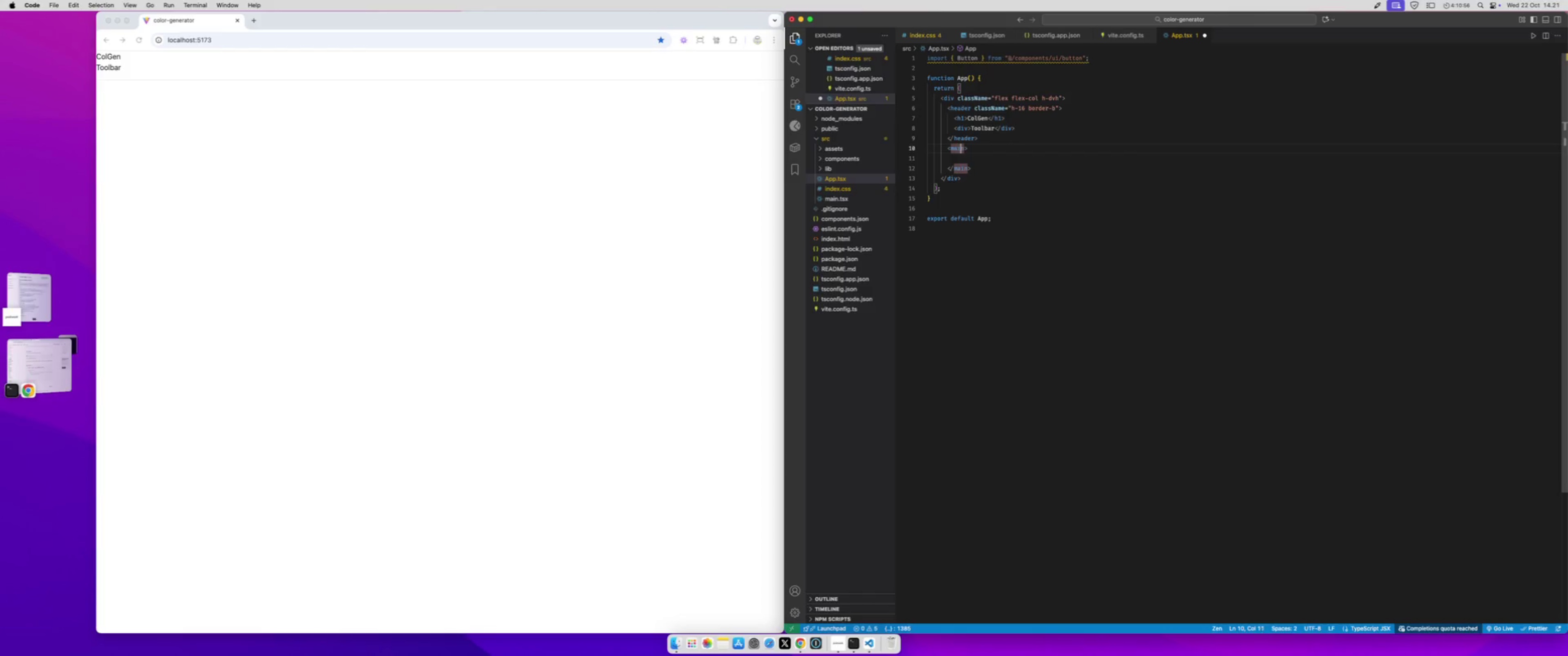 
key(ArrowRight)
 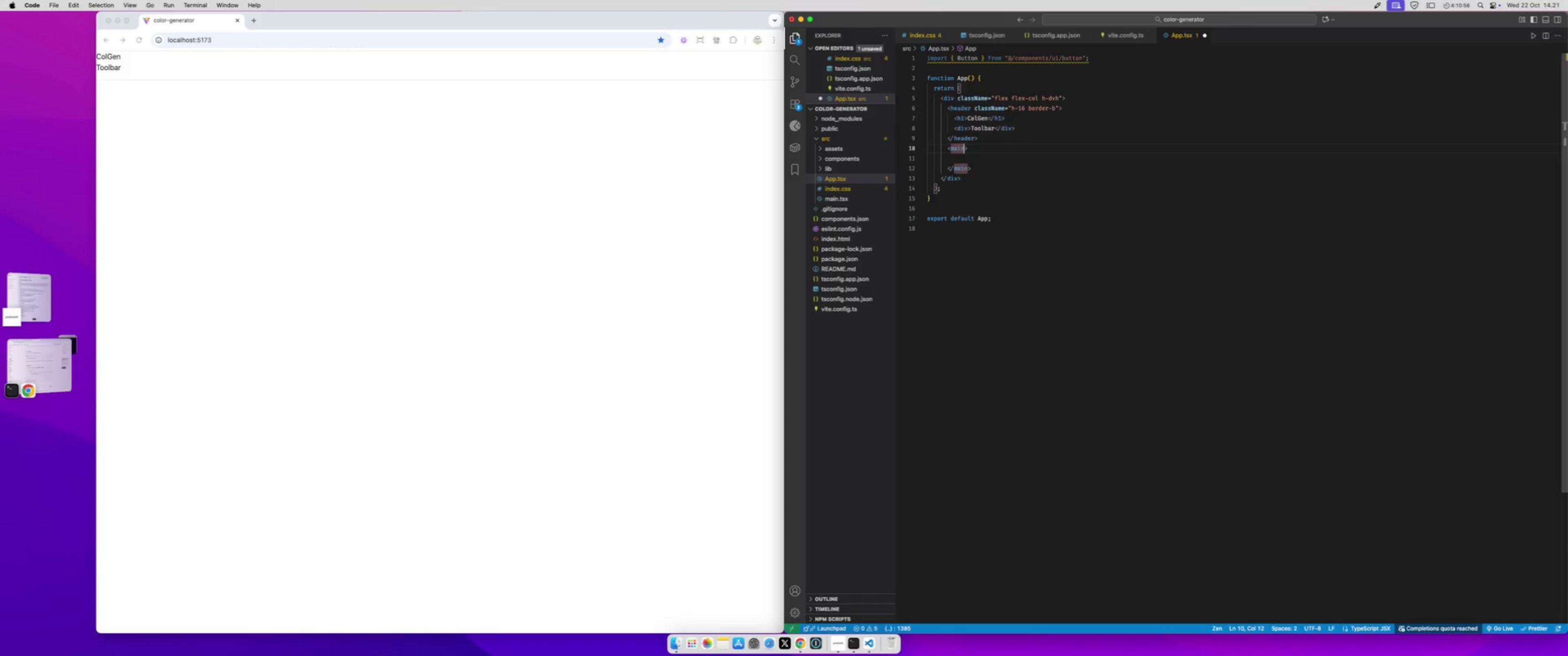 
type( clas)
 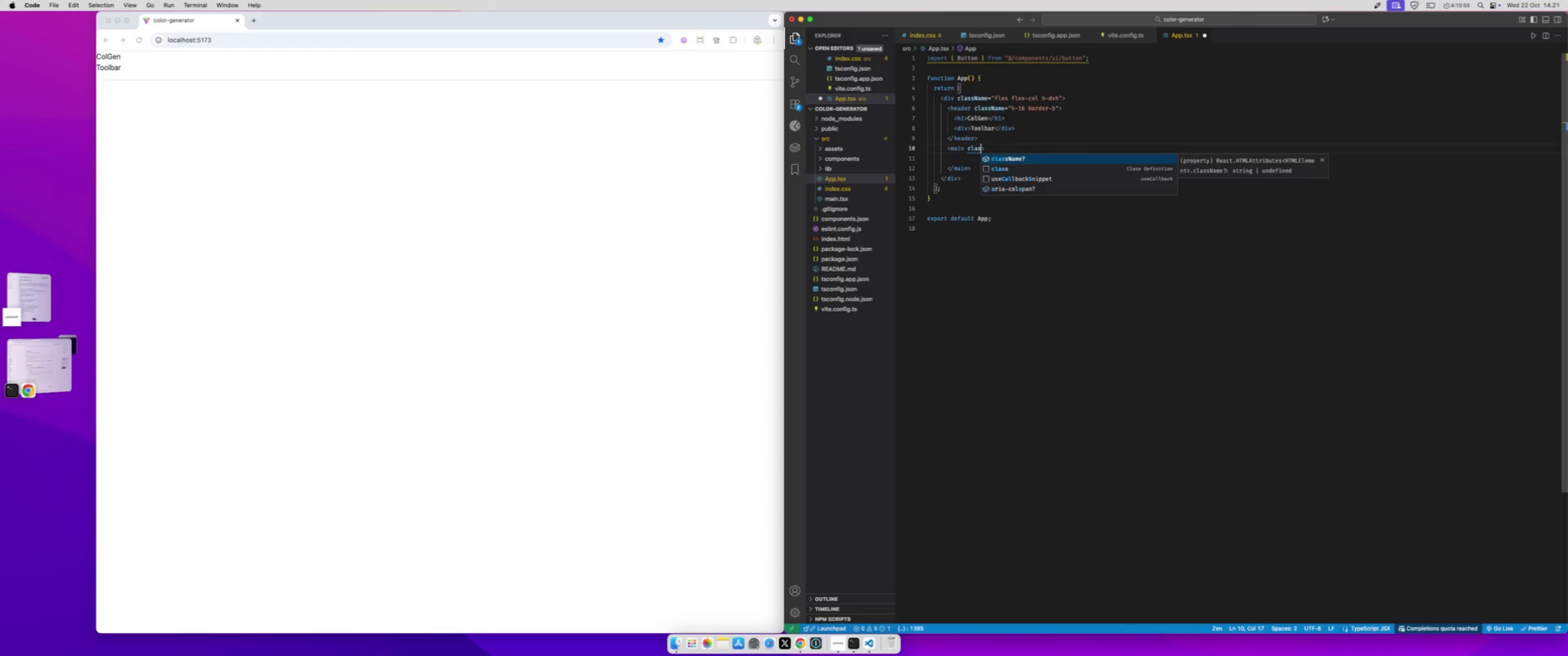 
key(Enter)
 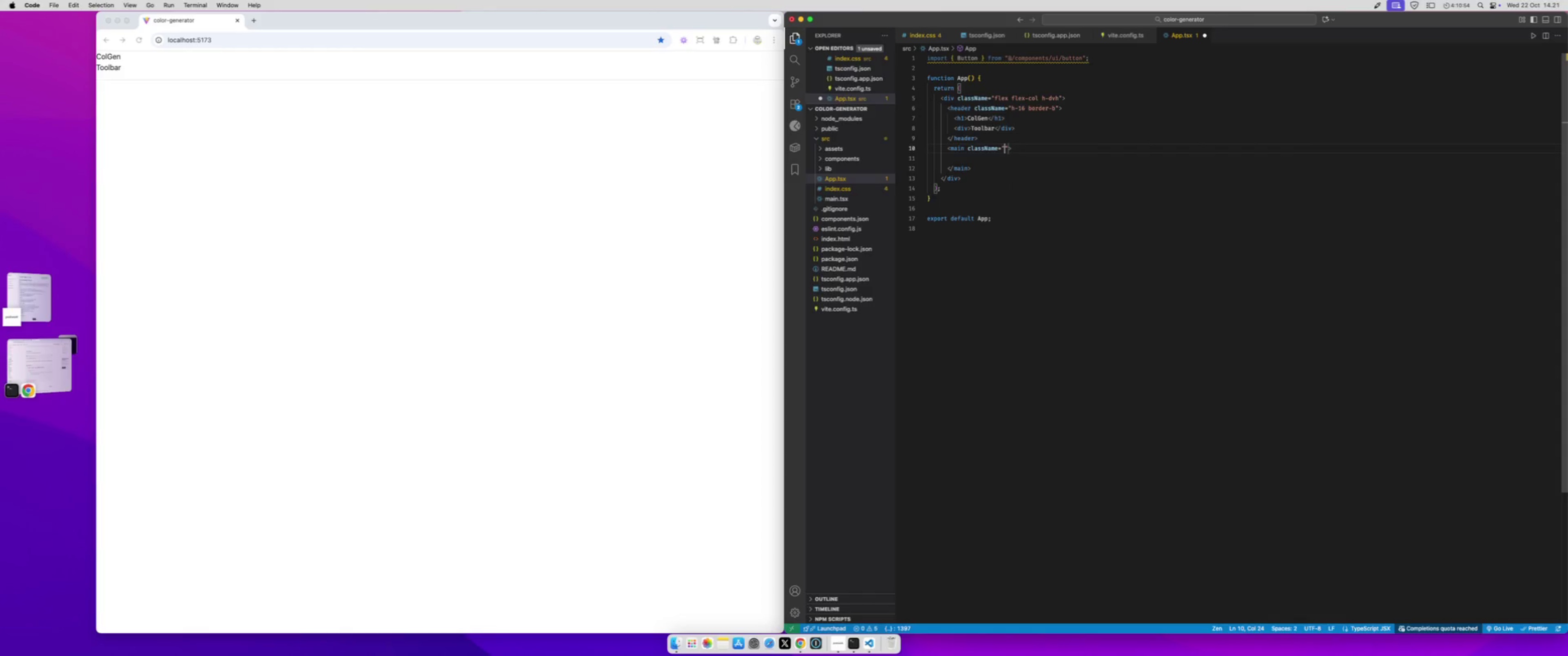 
type(flex-1 bg-red-500)
 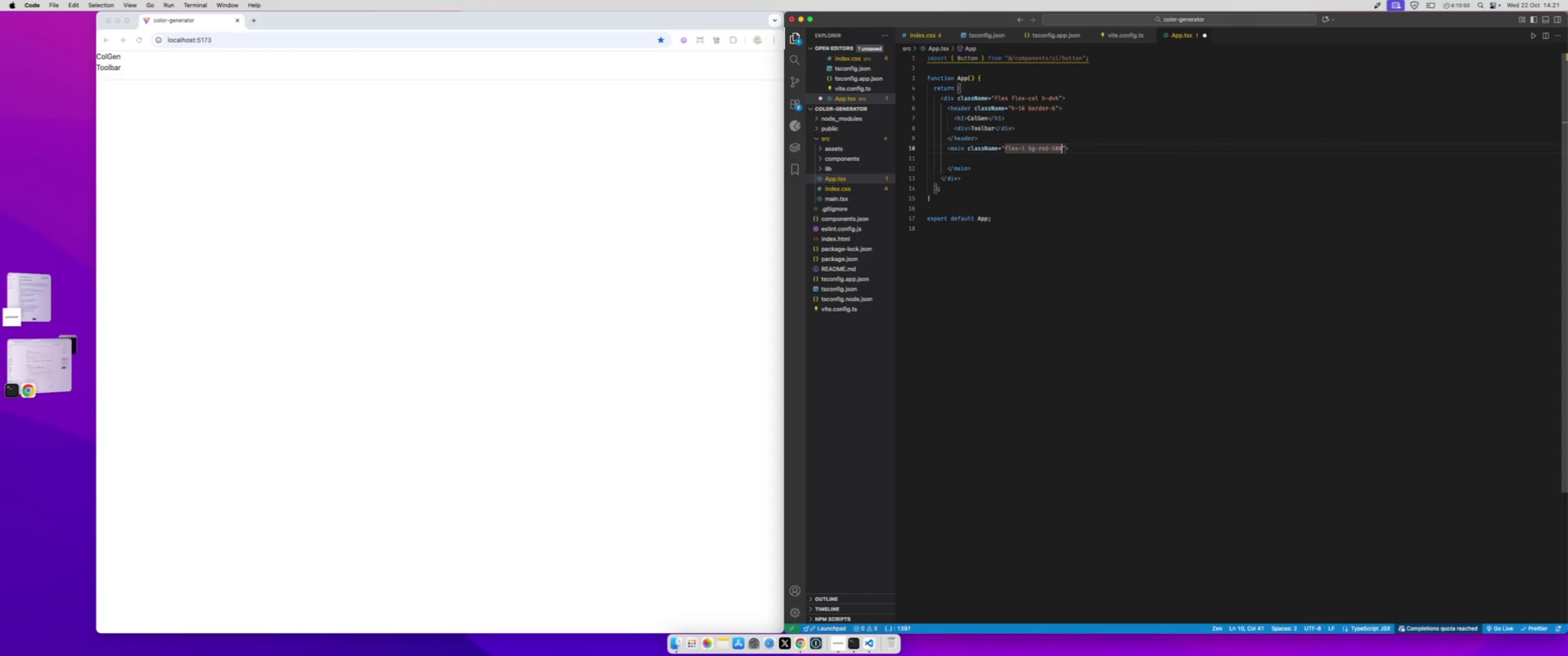 
key(Meta+S)
 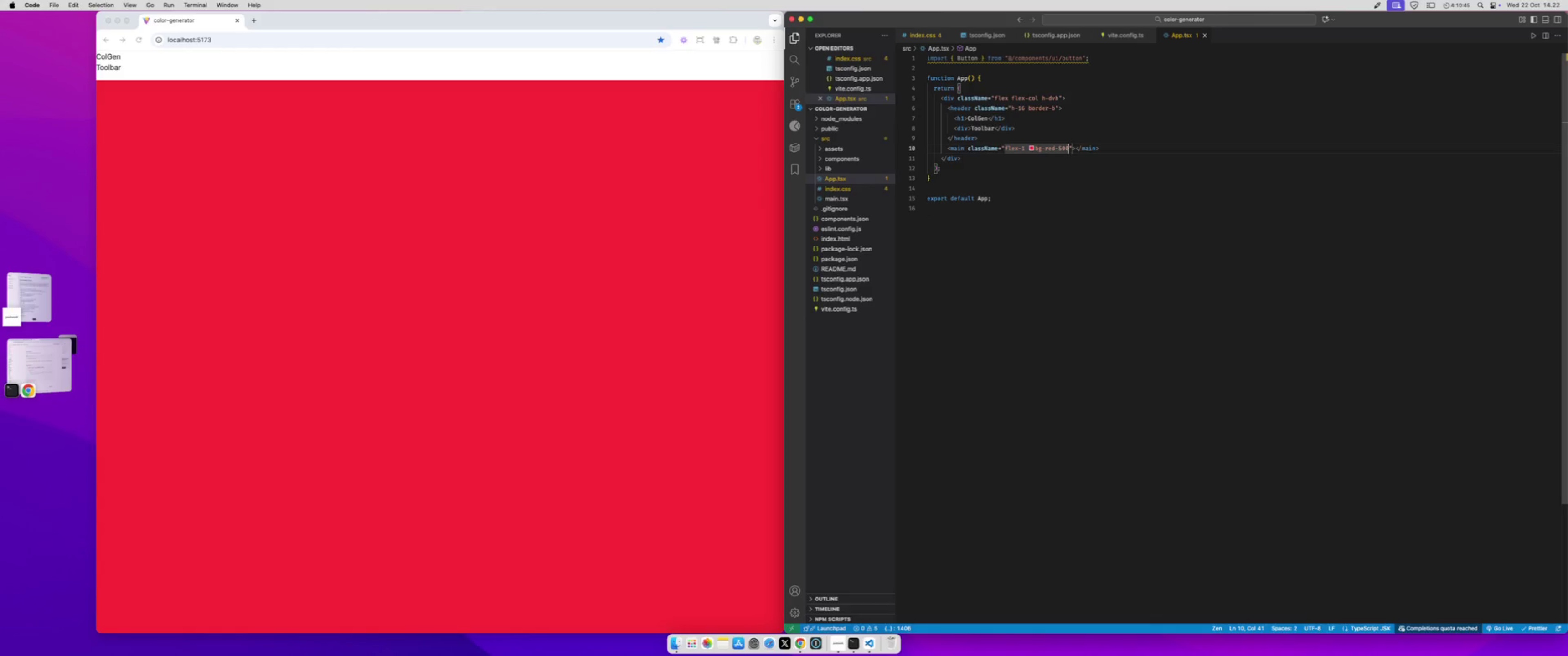 
wait(6.23)
 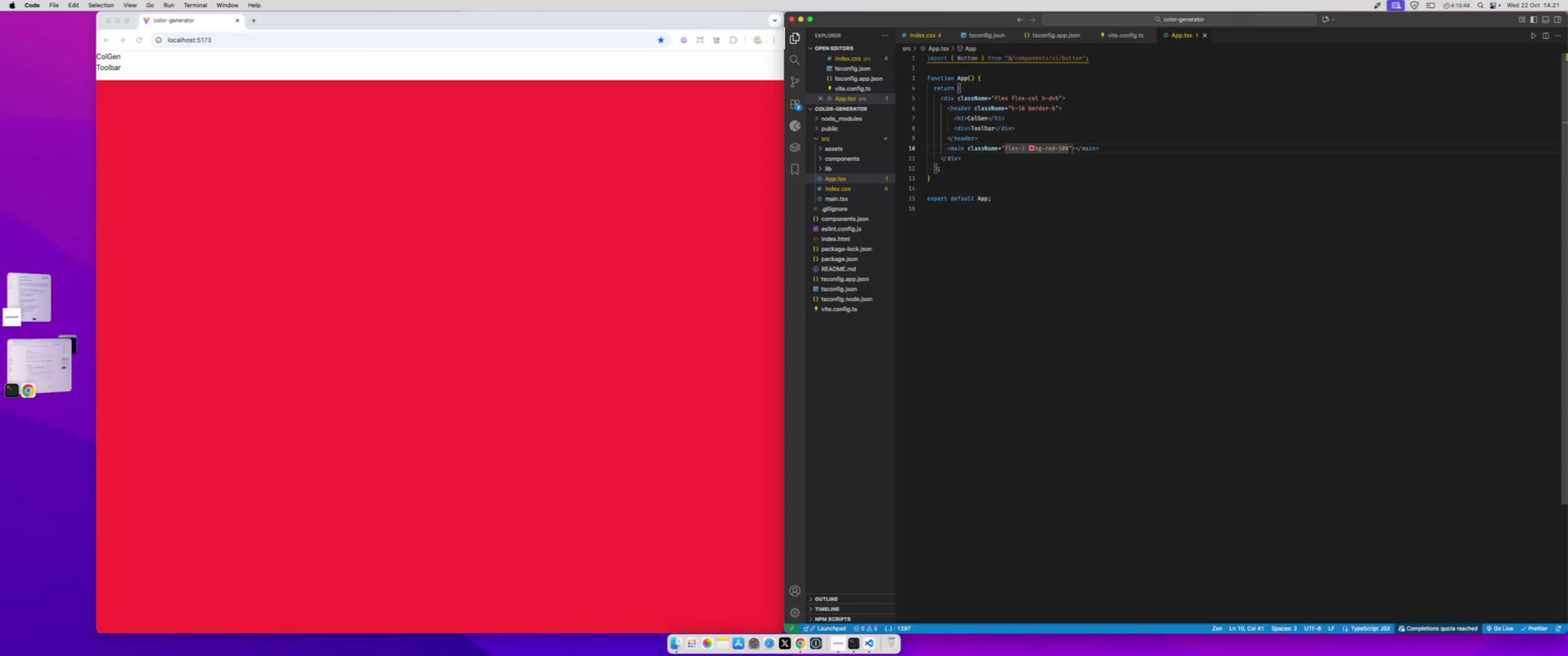 
left_click([317, 127])
 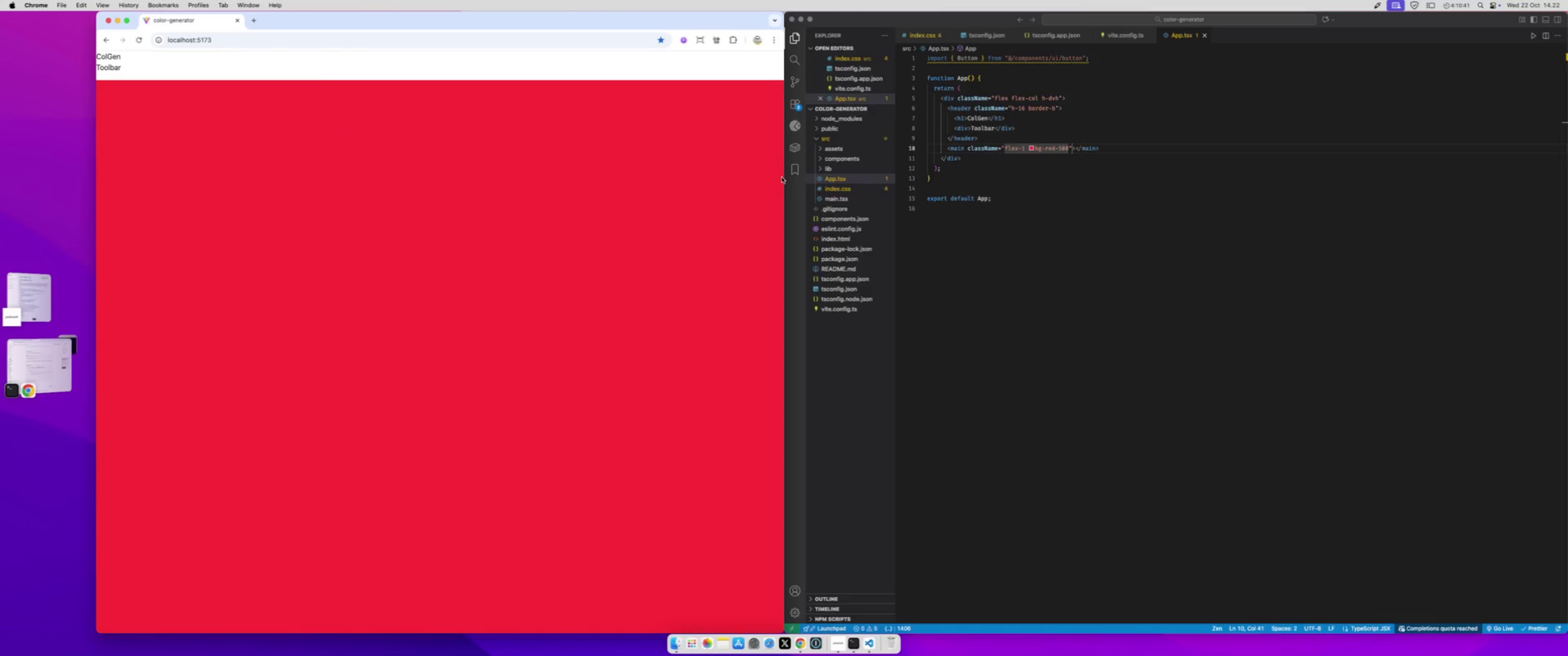 
left_click_drag(start_coordinate=[784, 178], to_coordinate=[619, 199])
 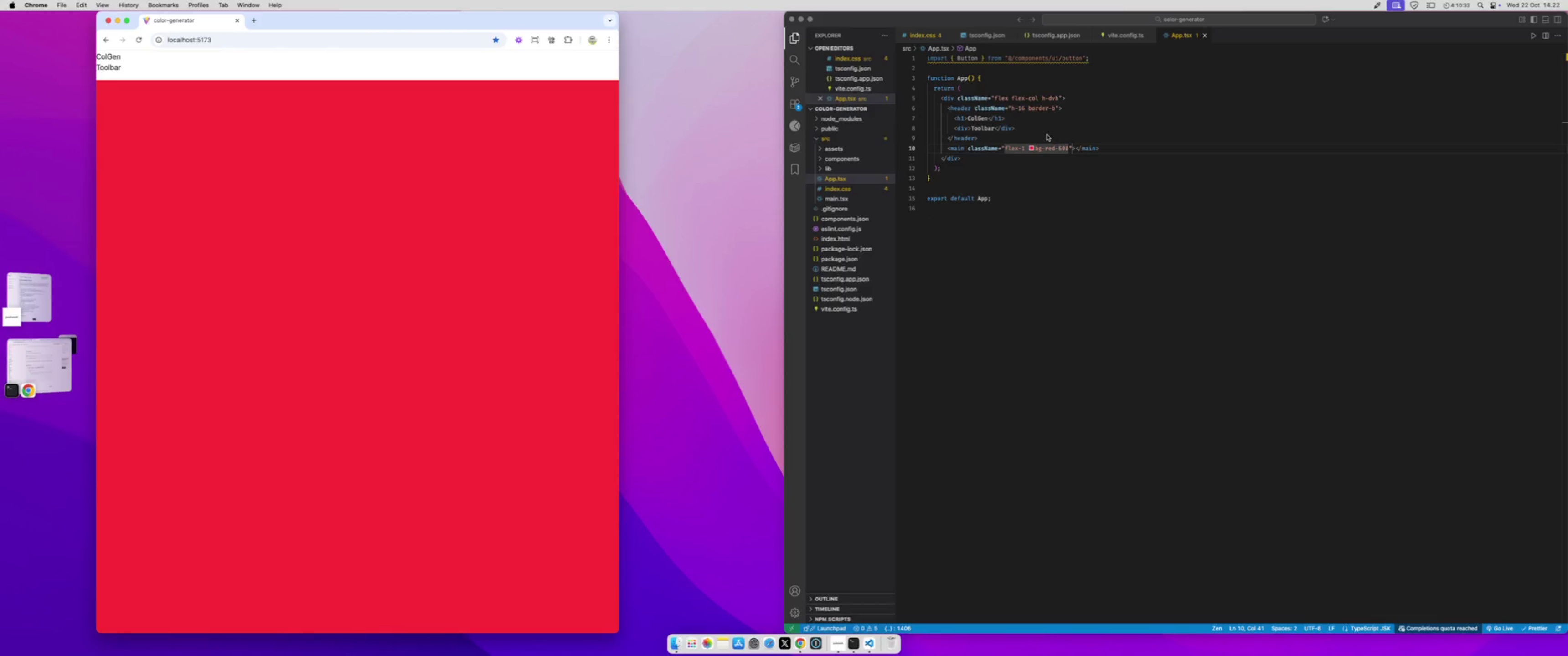 
left_click([1049, 126])
 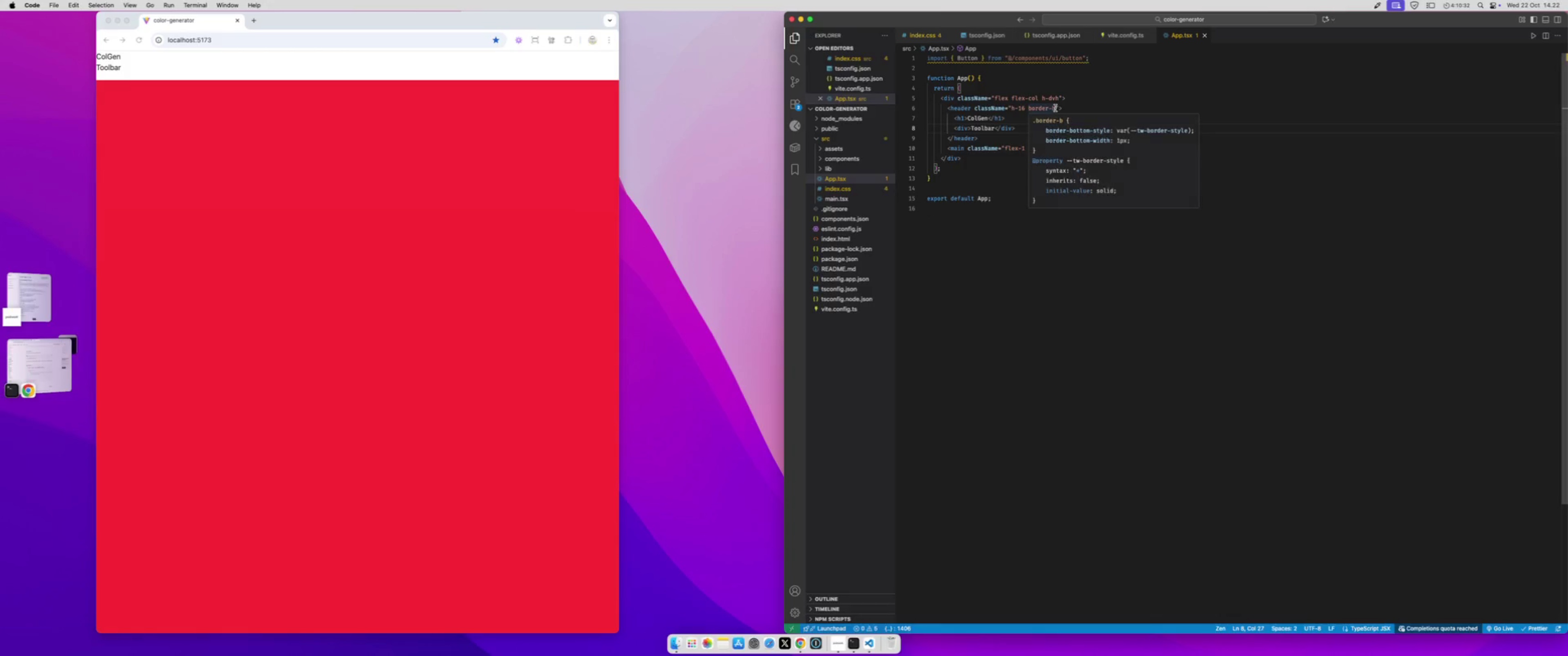 
left_click([1056, 108])
 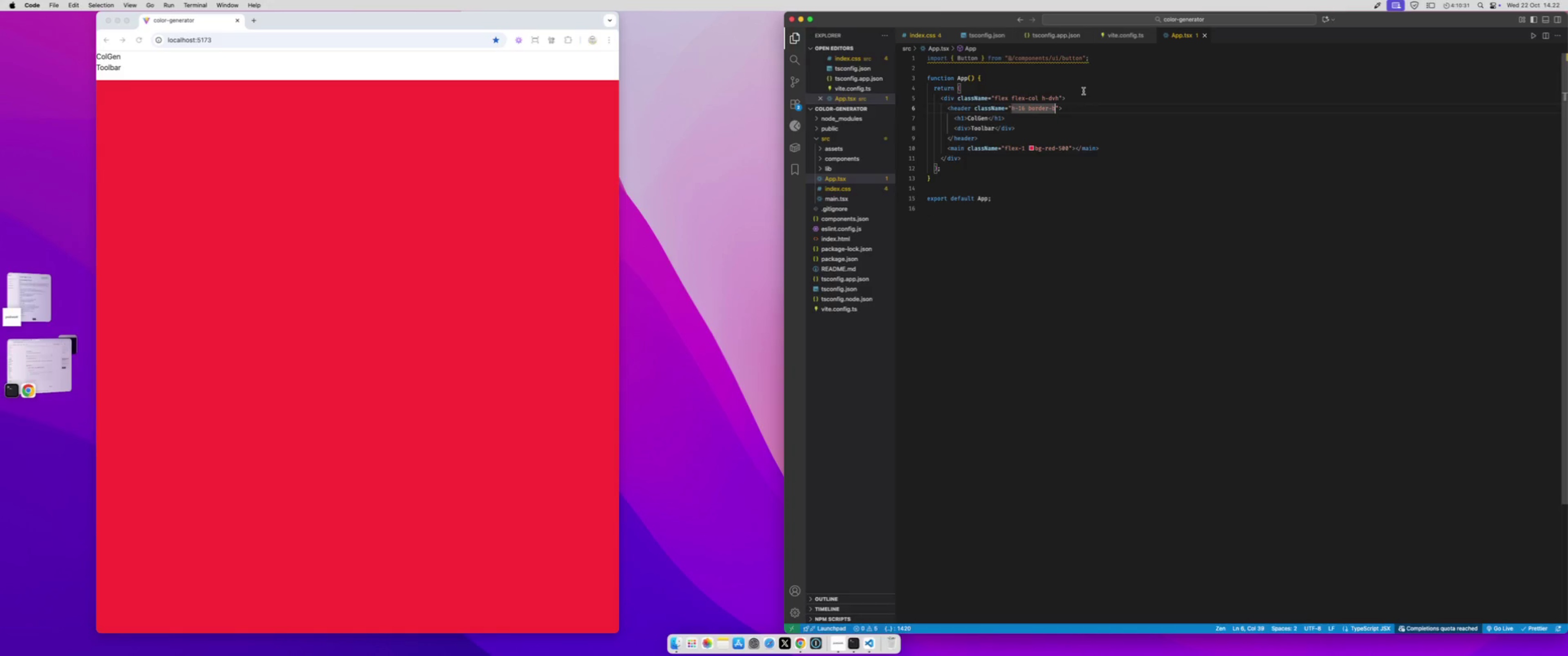 
type( px-4)
 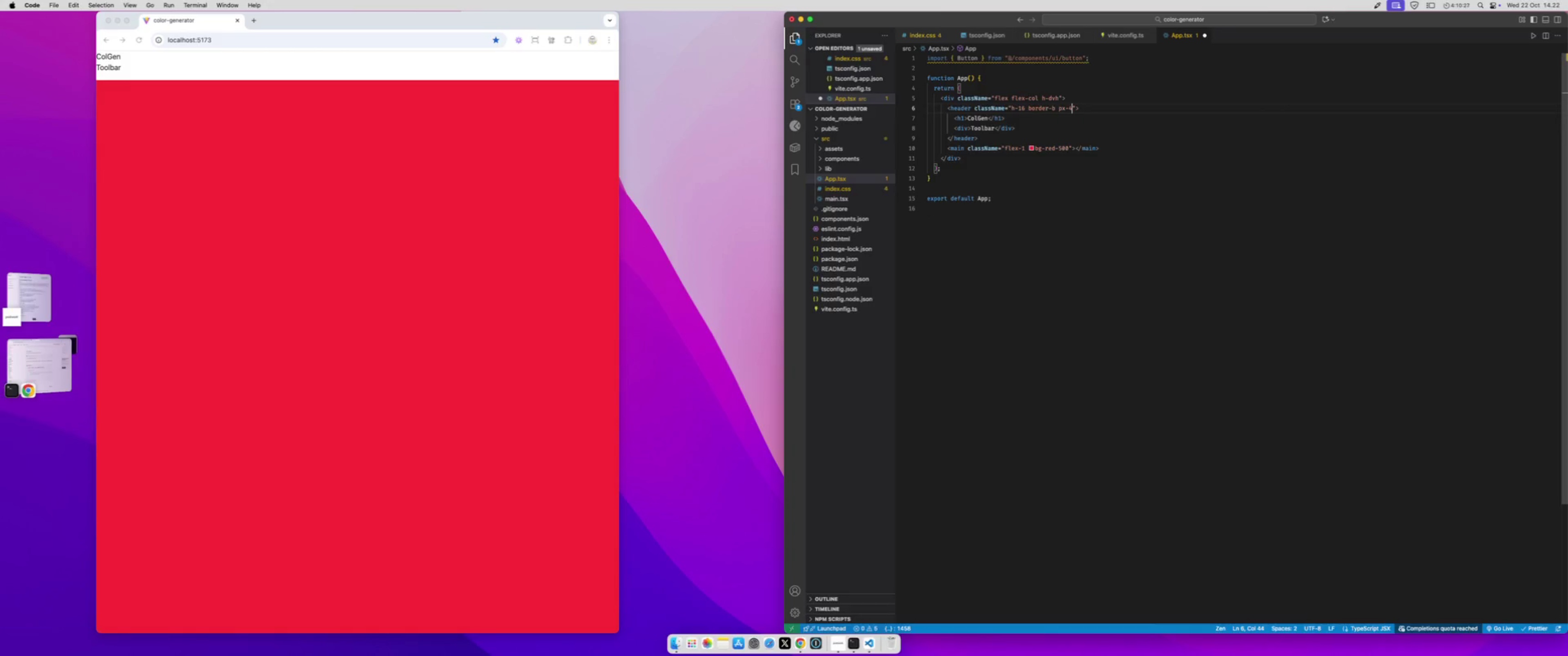 
key(Meta+S)
 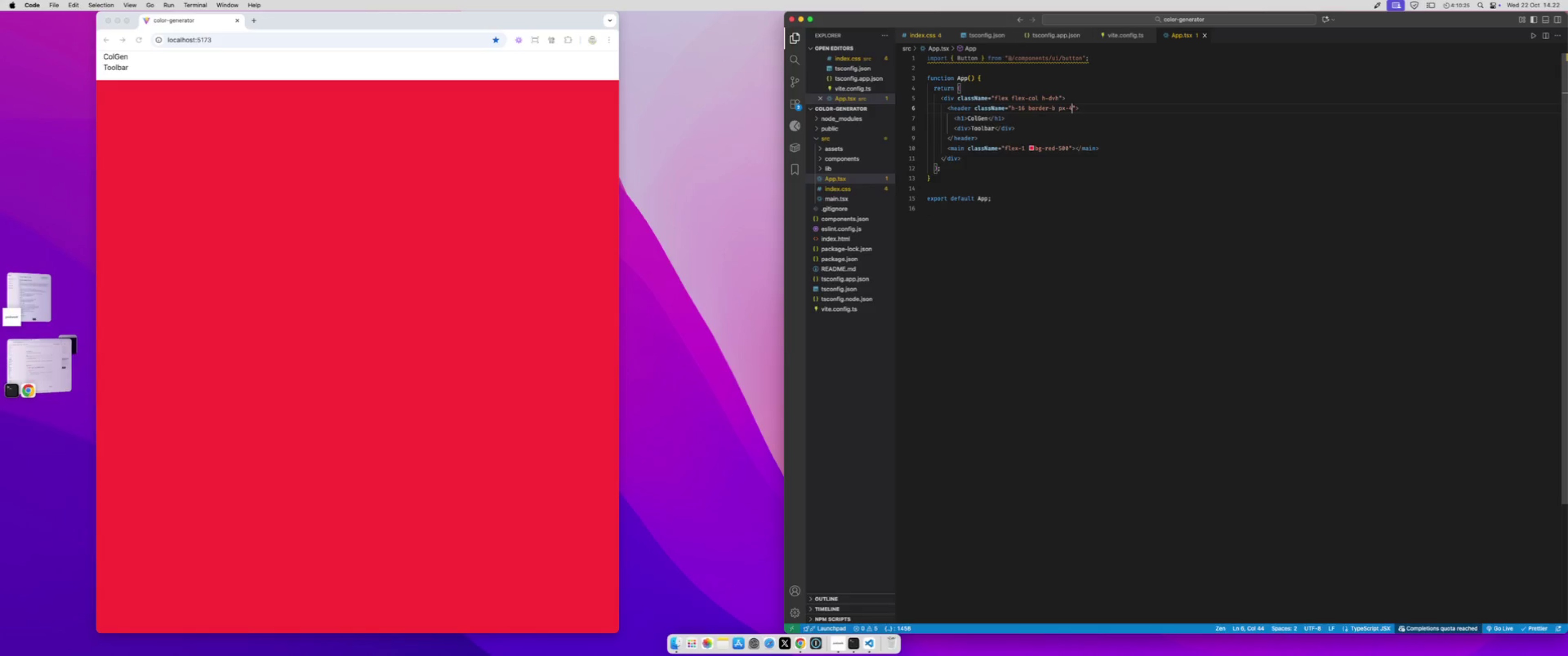 
type( flex js)
key(Backspace)
type(ustify-ce)
 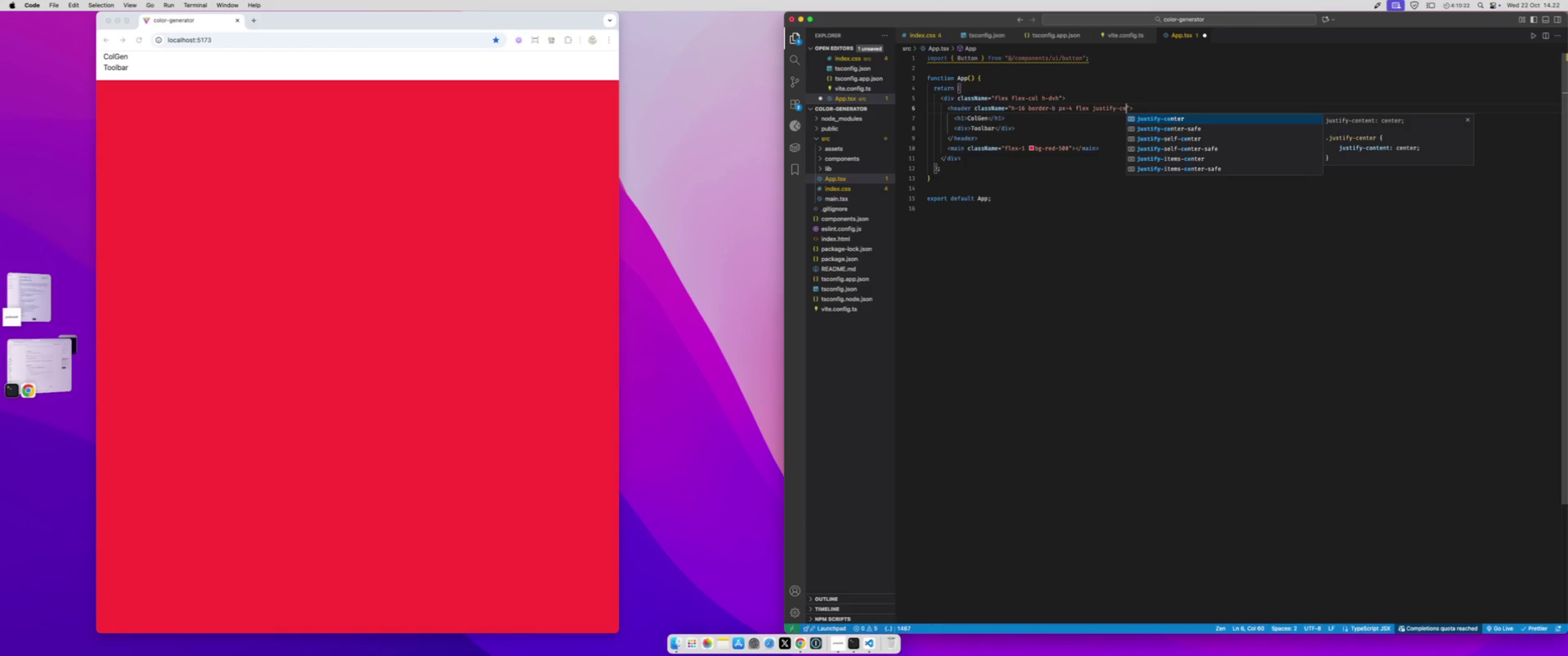 
key(Enter)
 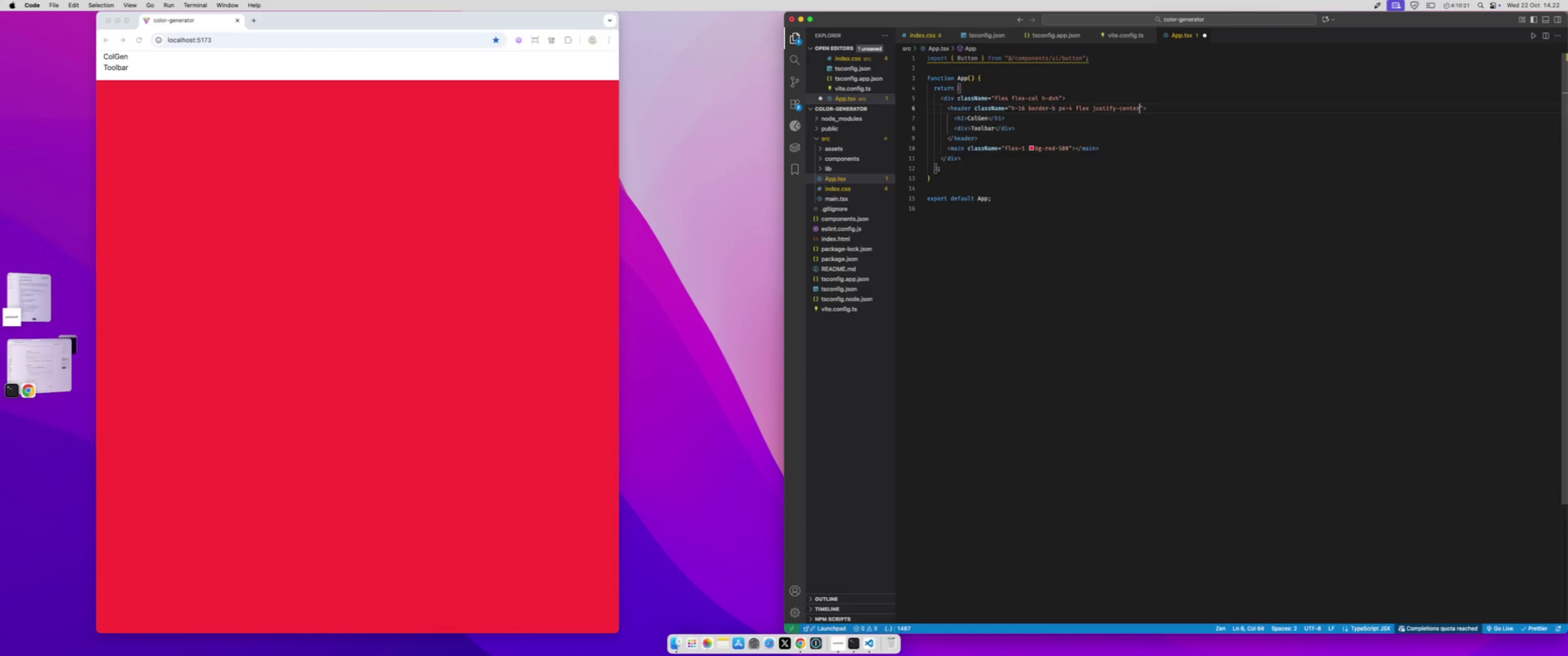 
type( items-ce)
 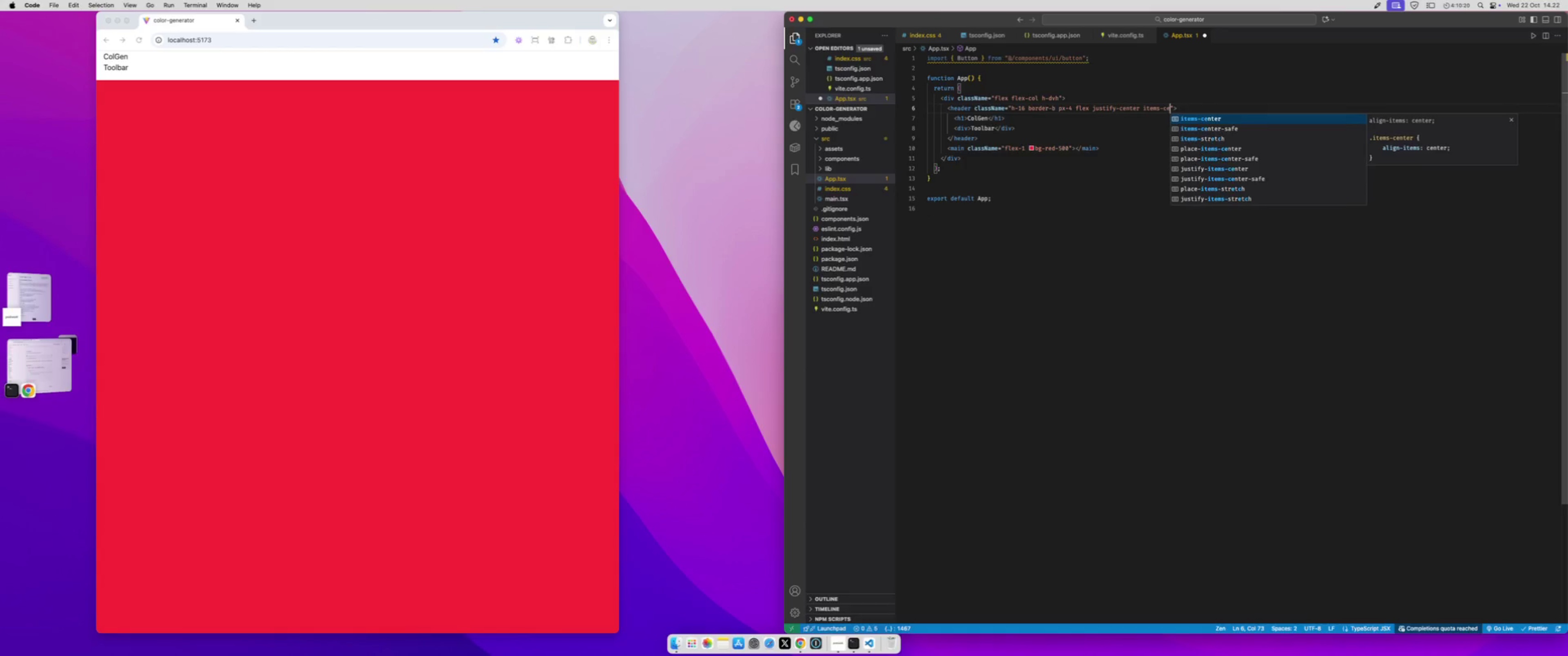 
key(Enter)
 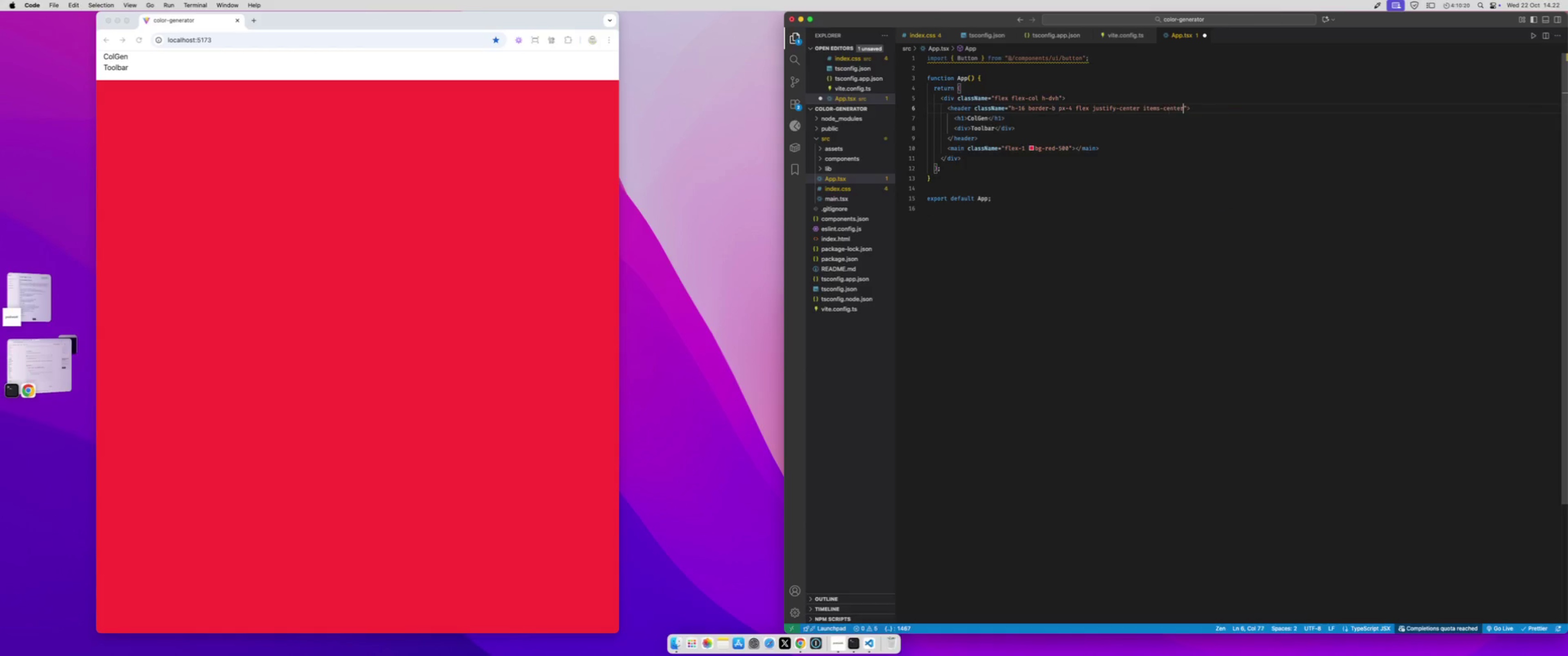 
key(Meta+S)
 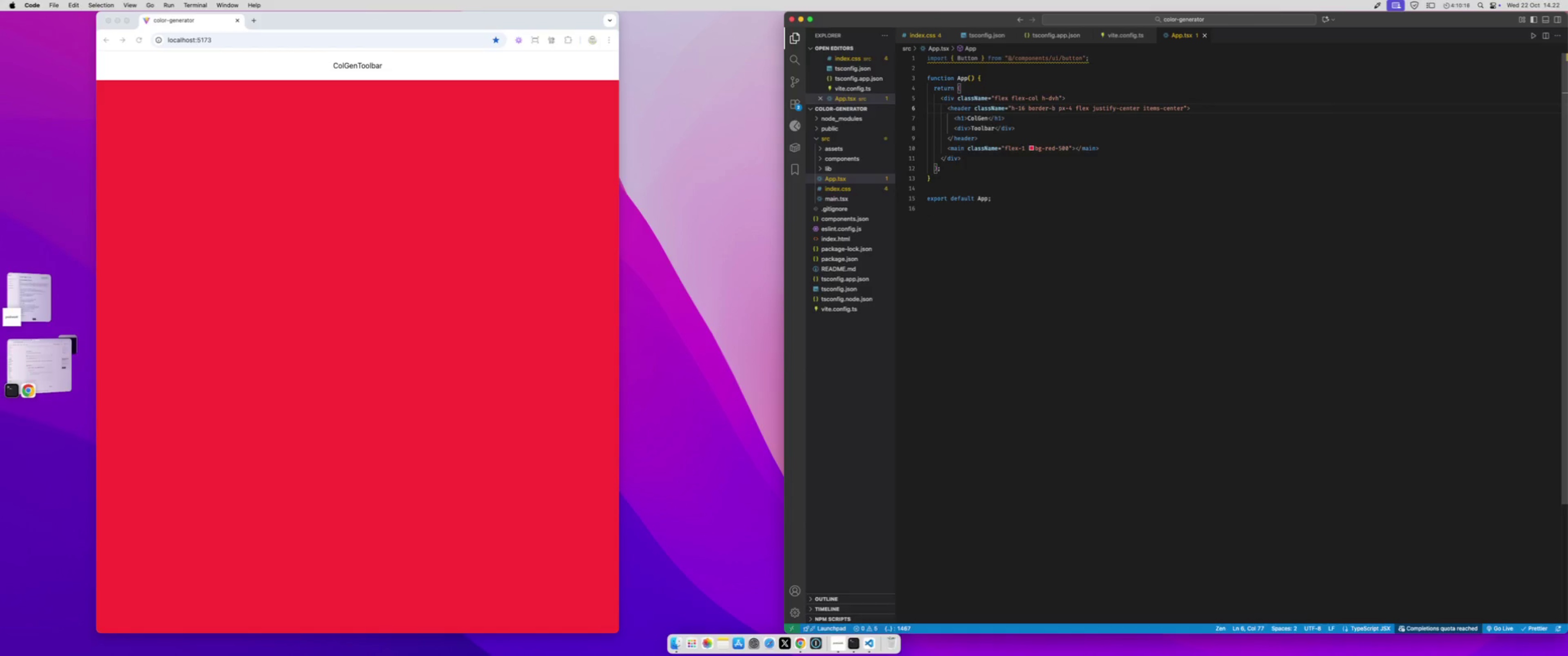 
key(ArrowUp)
 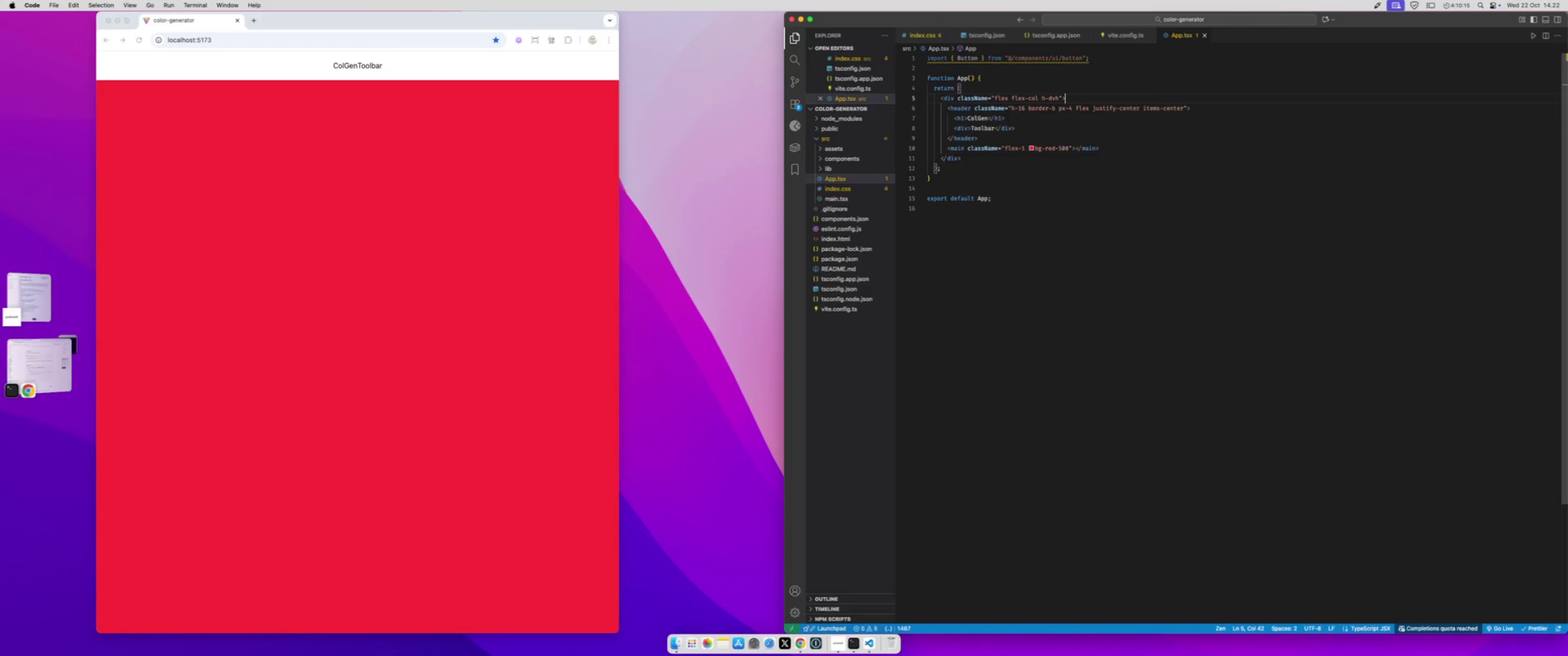 
key(ArrowLeft)
 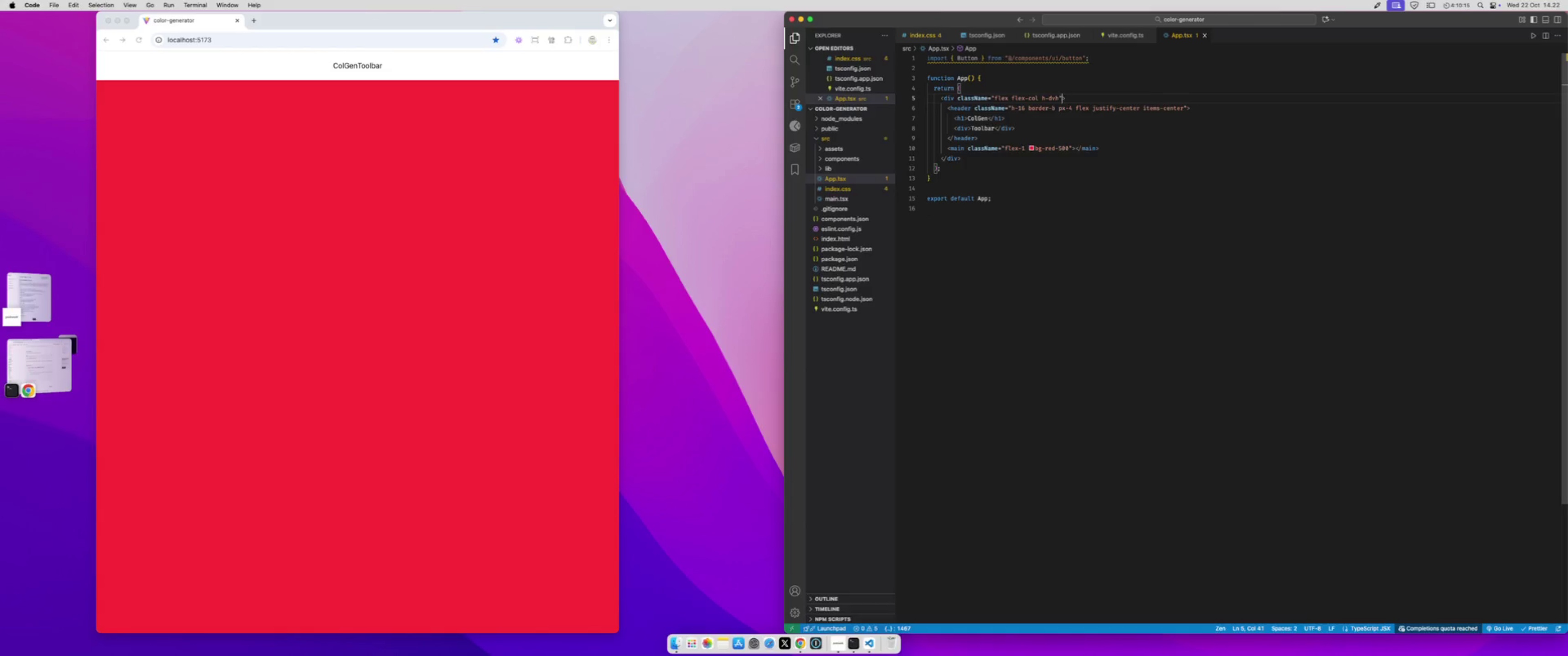 
key(ArrowLeft)
 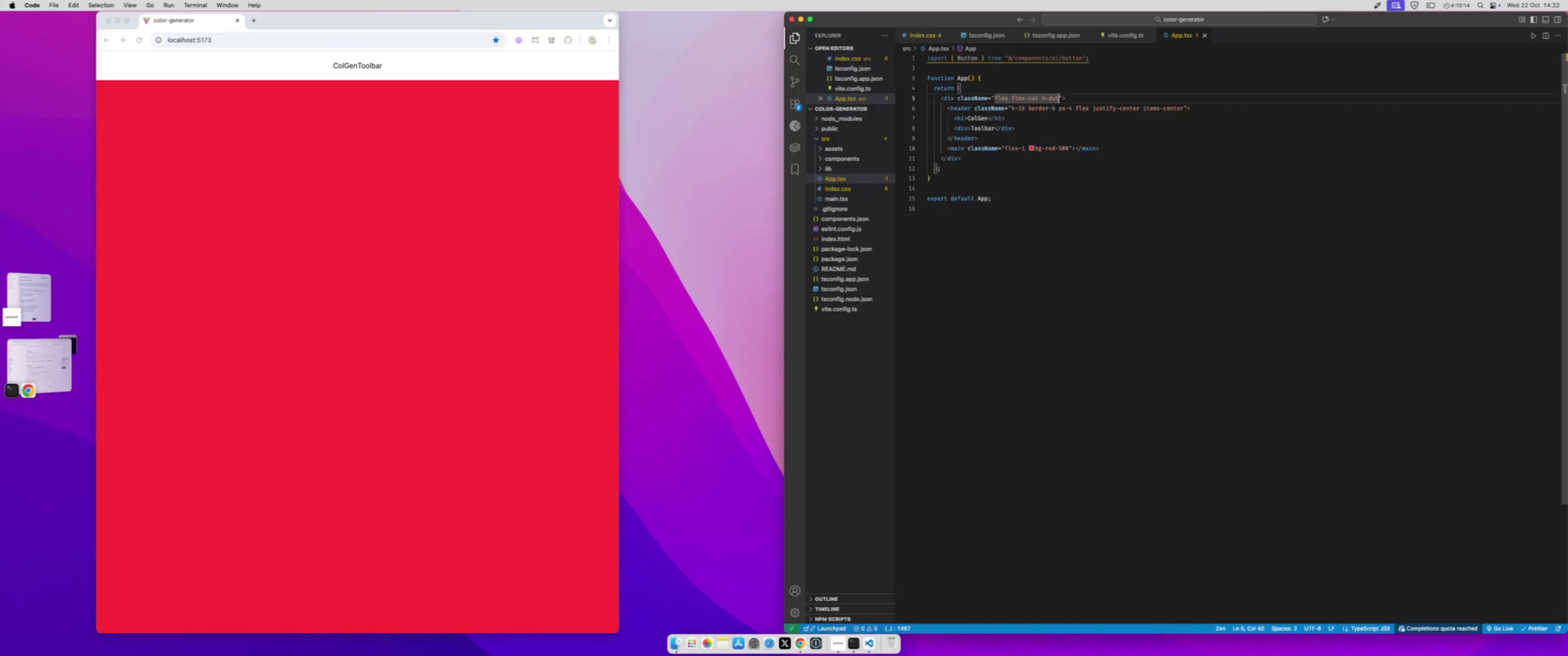 
type( w=f)
key(Backspace)
key(Backspace)
type(-full)
 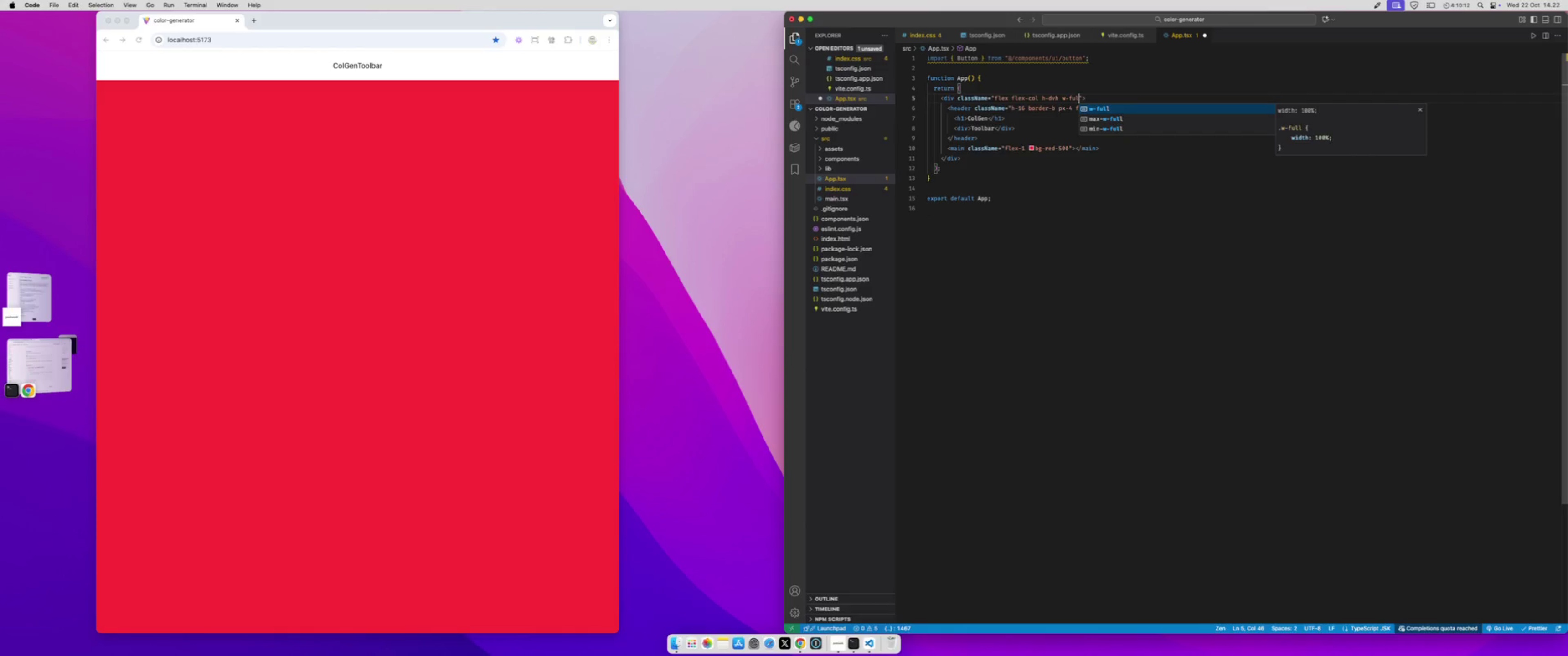 
key(Meta+CommandLeft)
 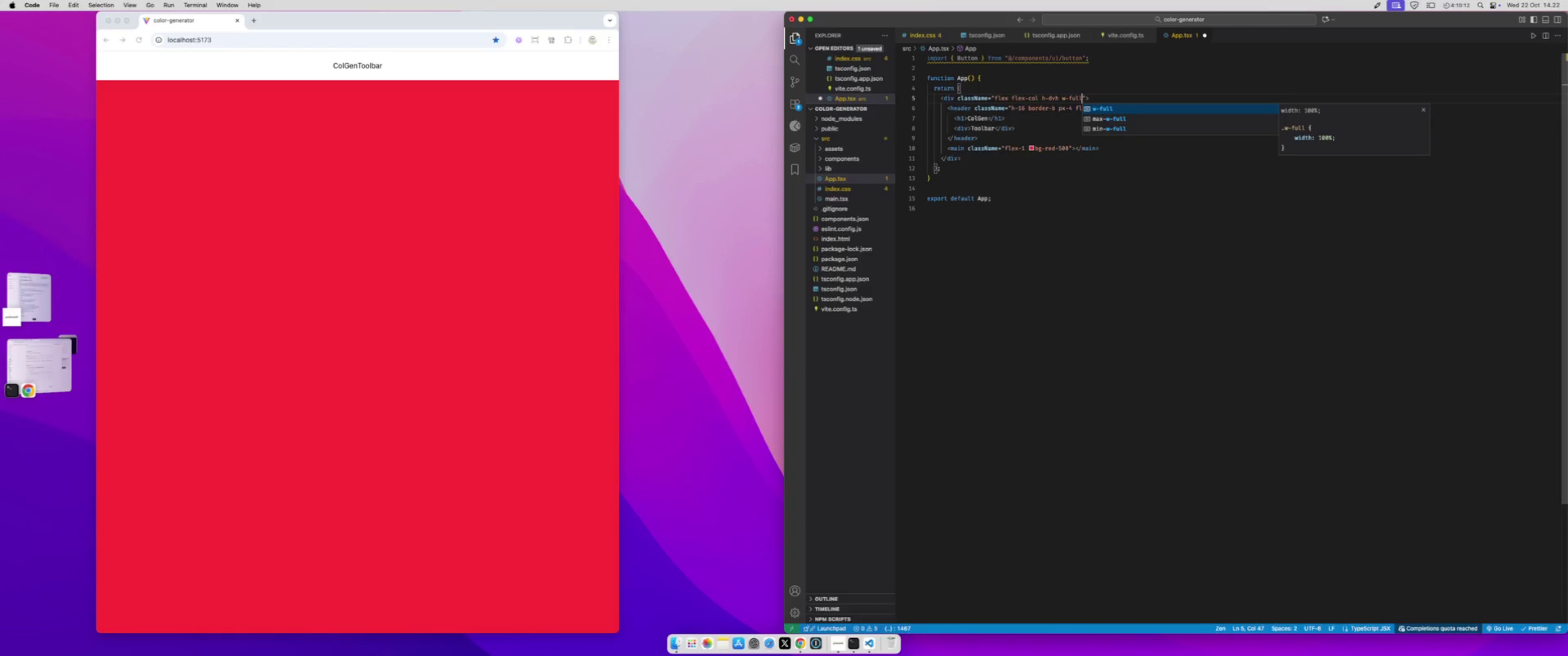 
key(Meta+S)
 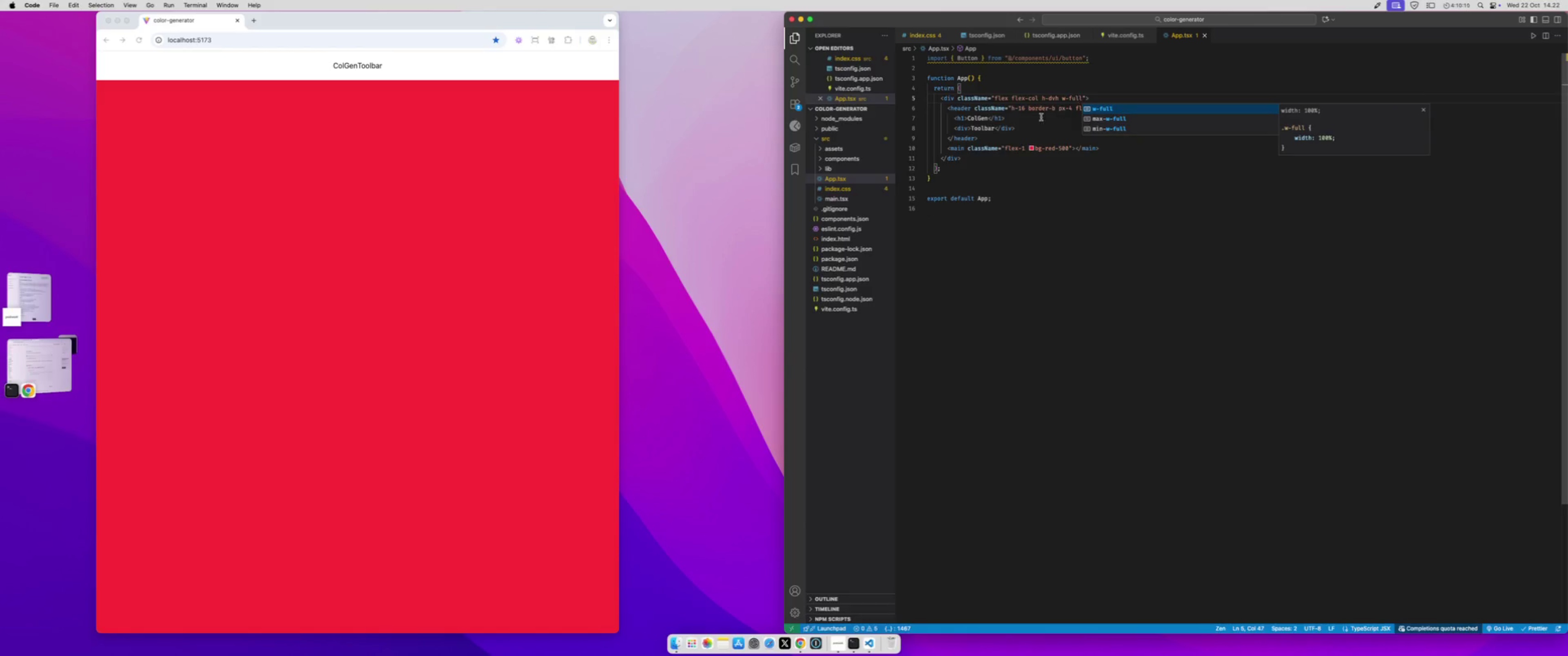 
left_click([1006, 137])
 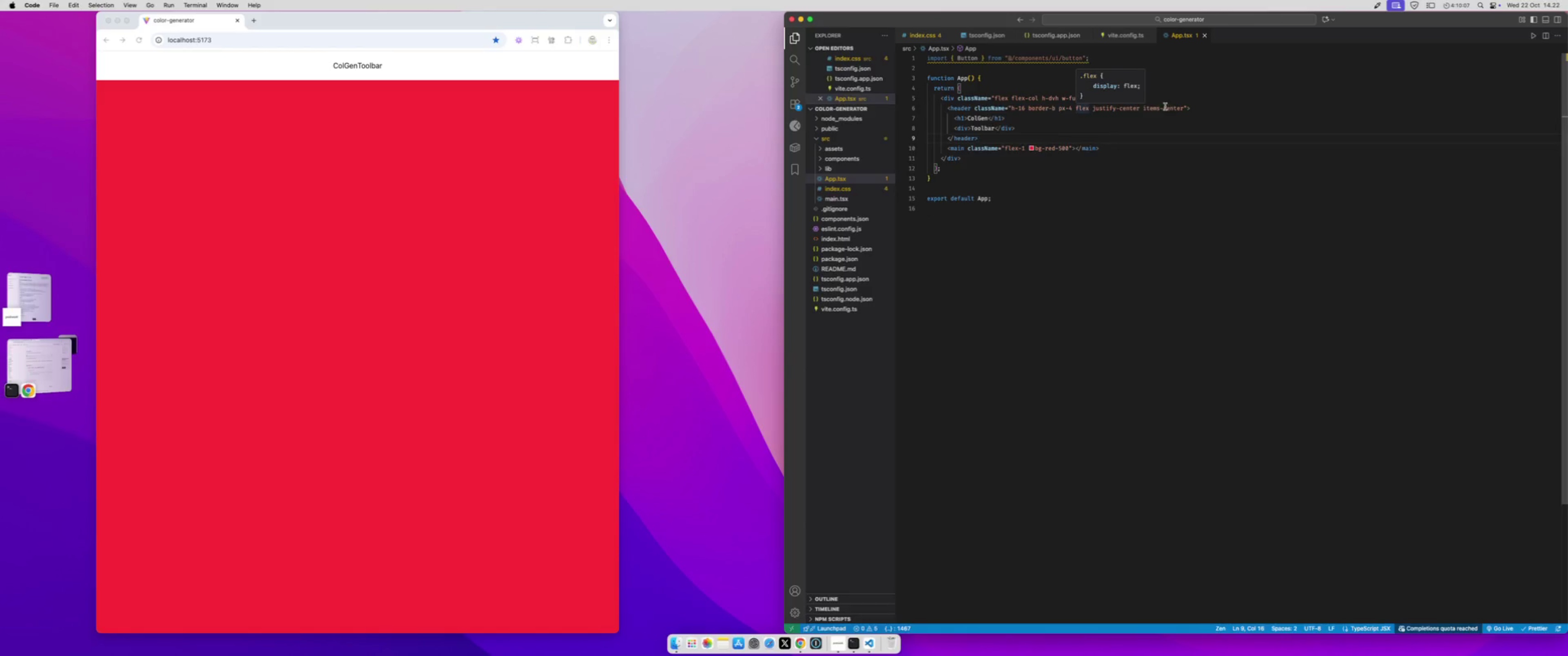 
double_click([1128, 110])
 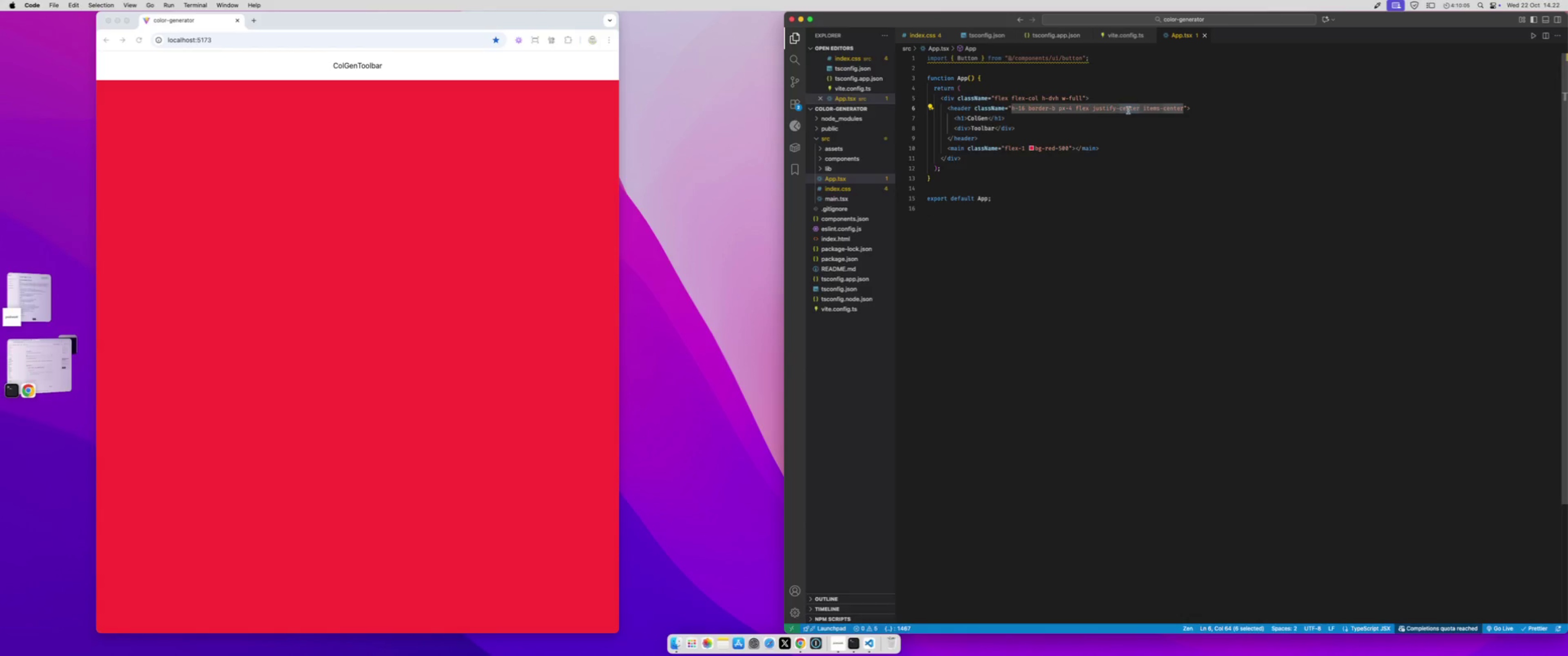 
type(between)
 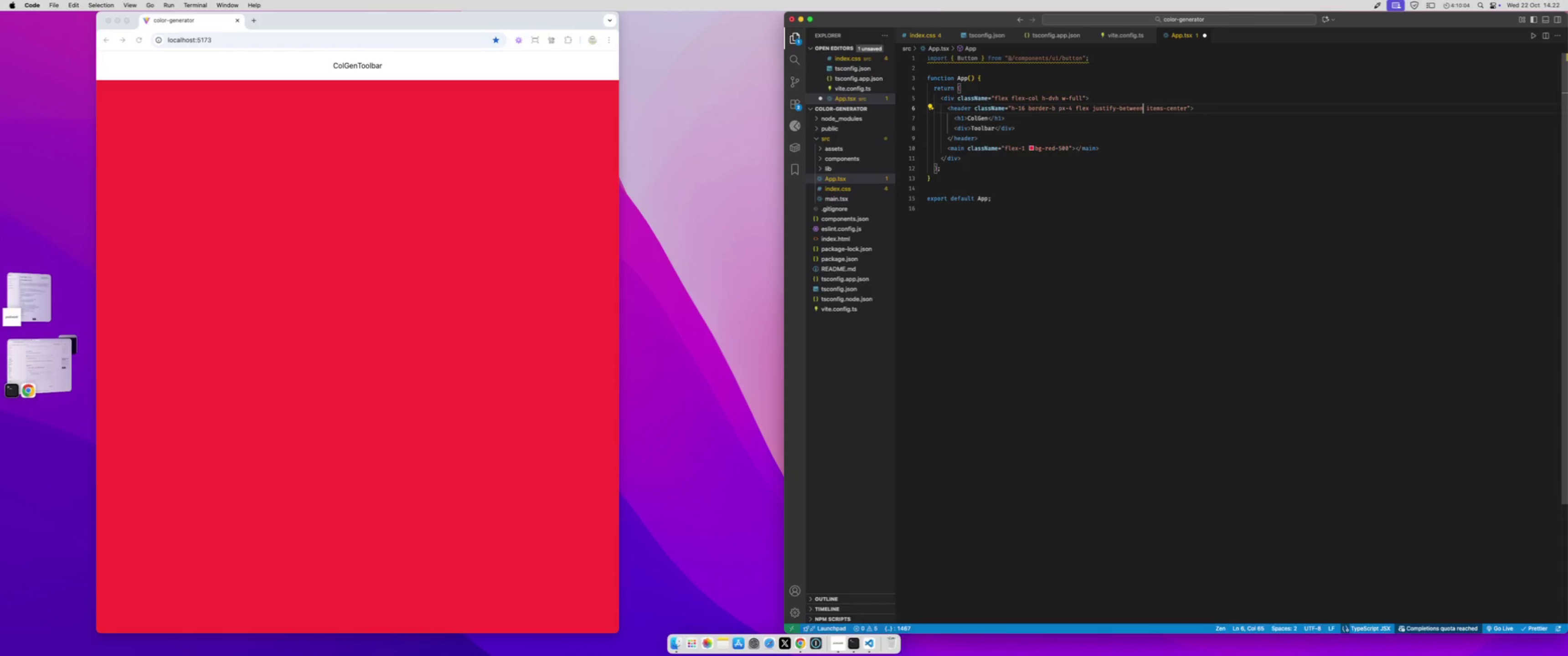 
key(Meta+S)
 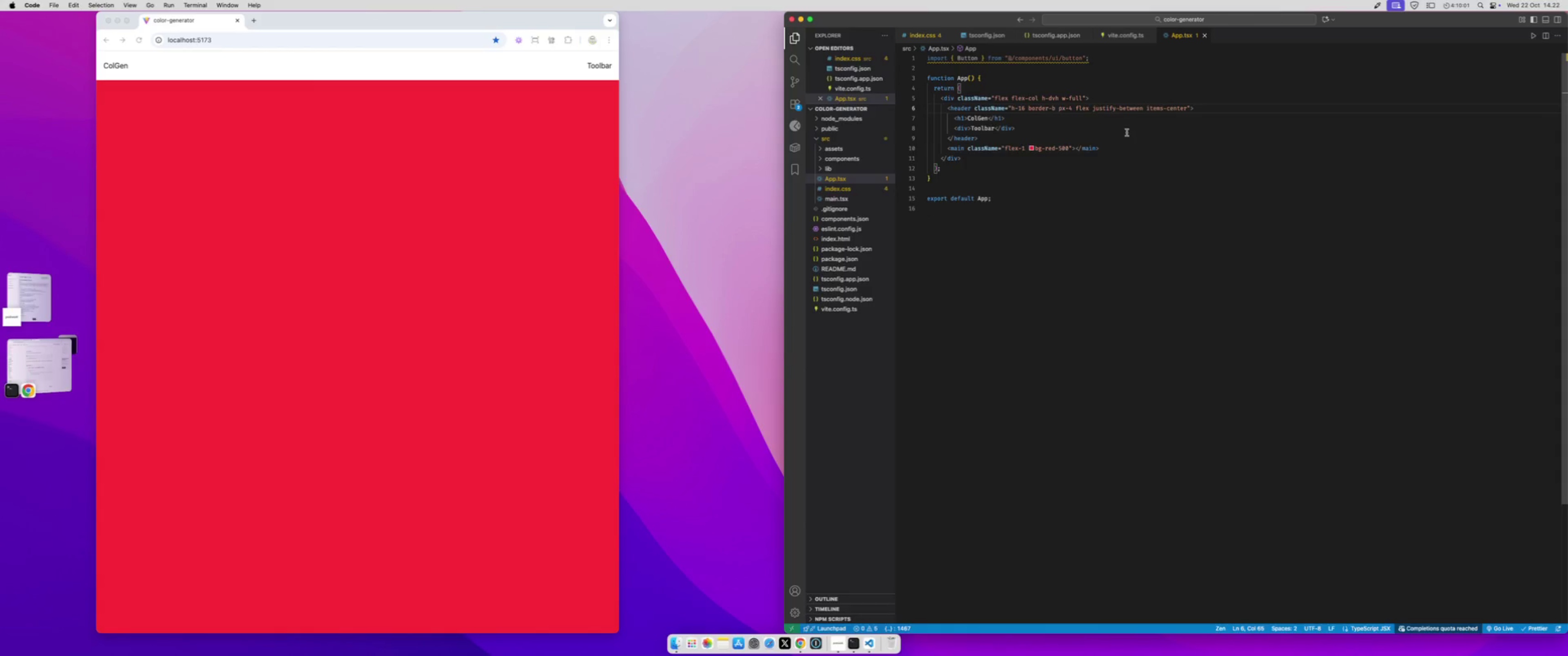 
left_click([1110, 126])
 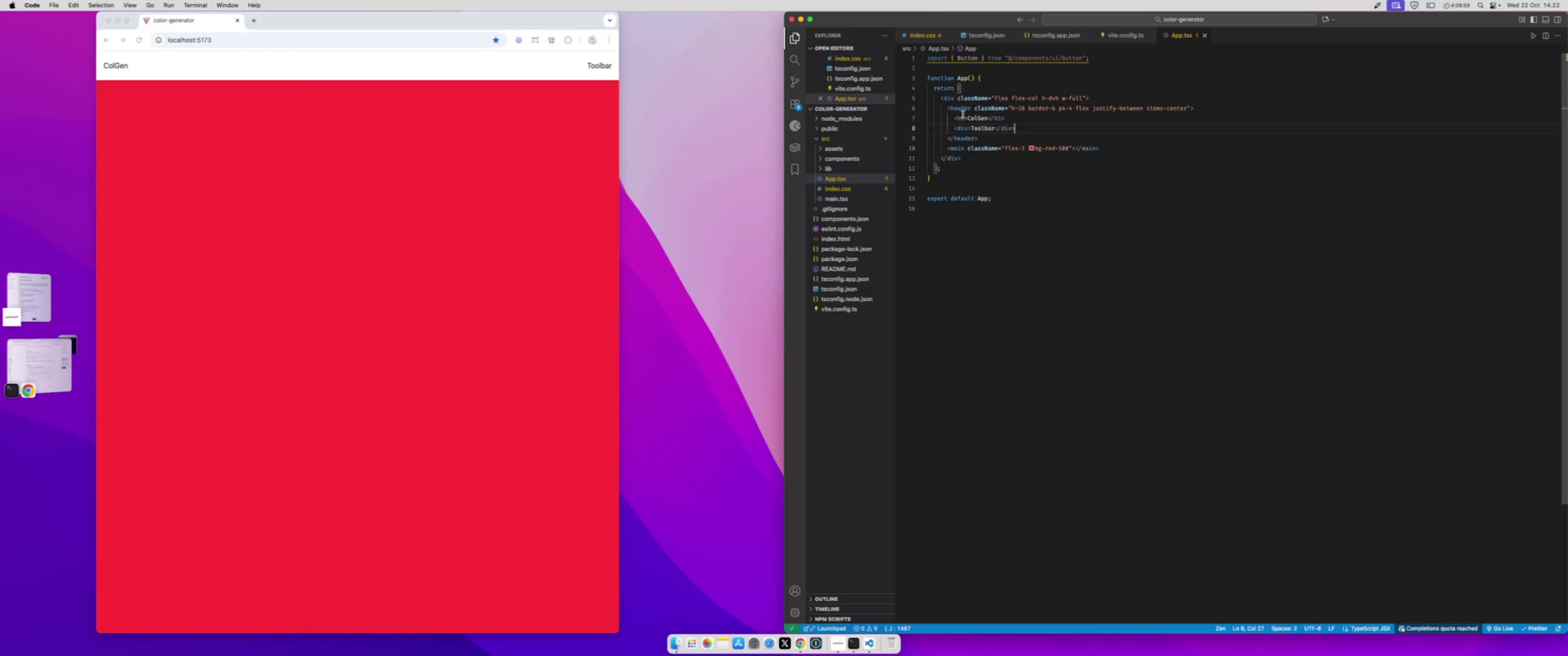 
left_click([966, 115])
 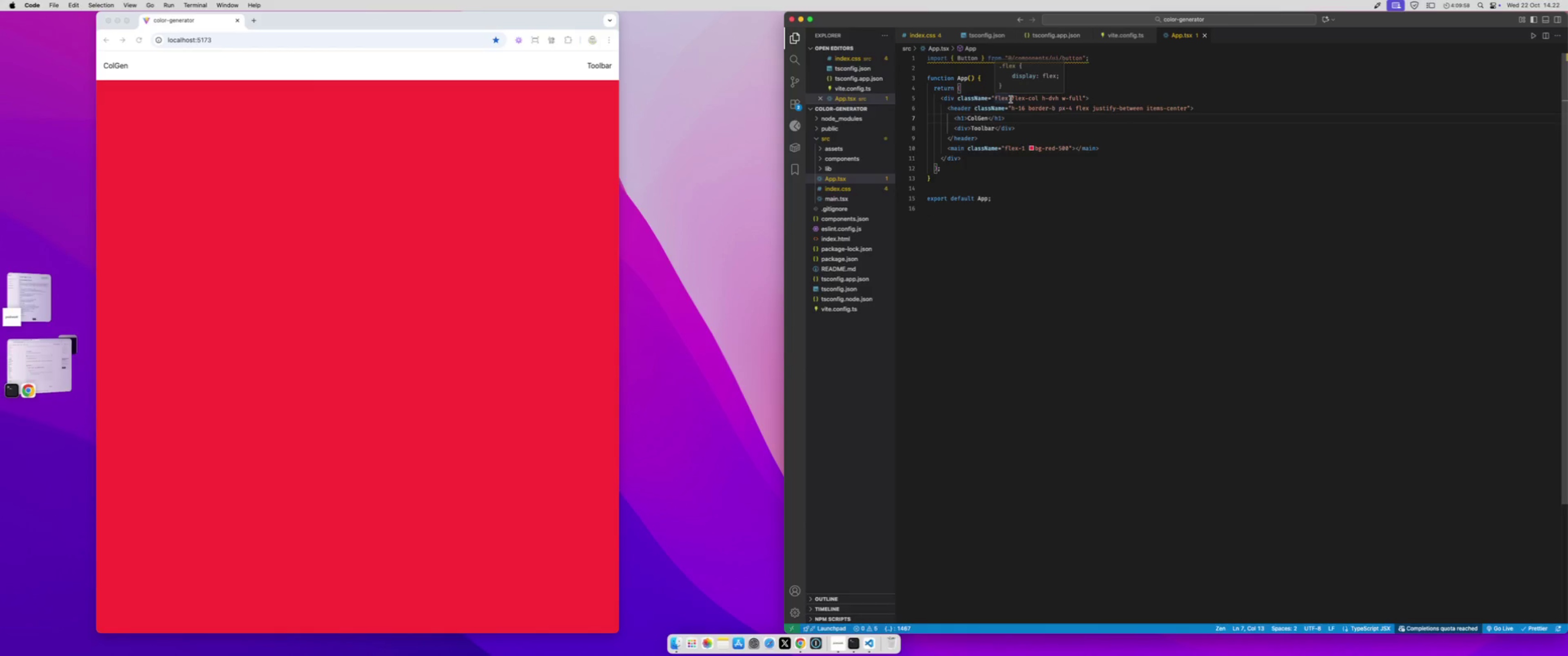 
key(ArrowLeft)
 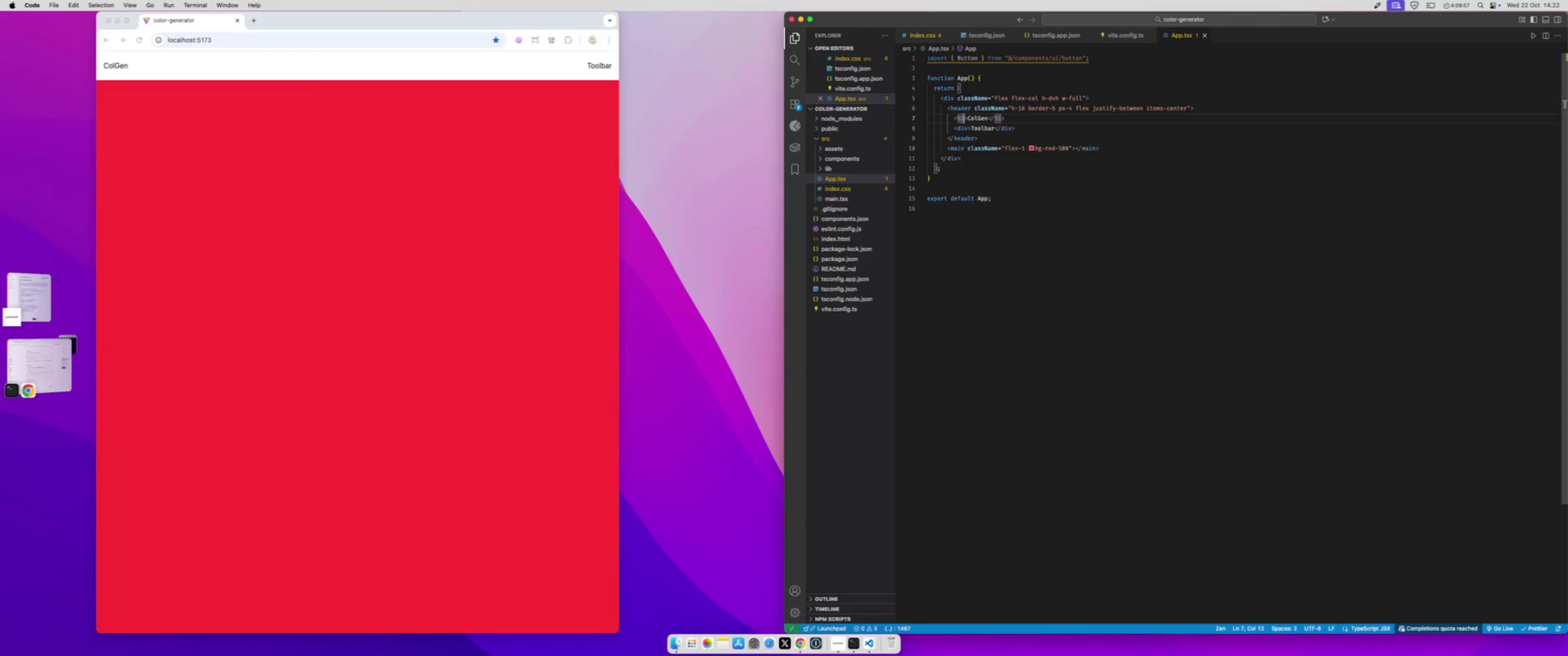 
type( clas)
 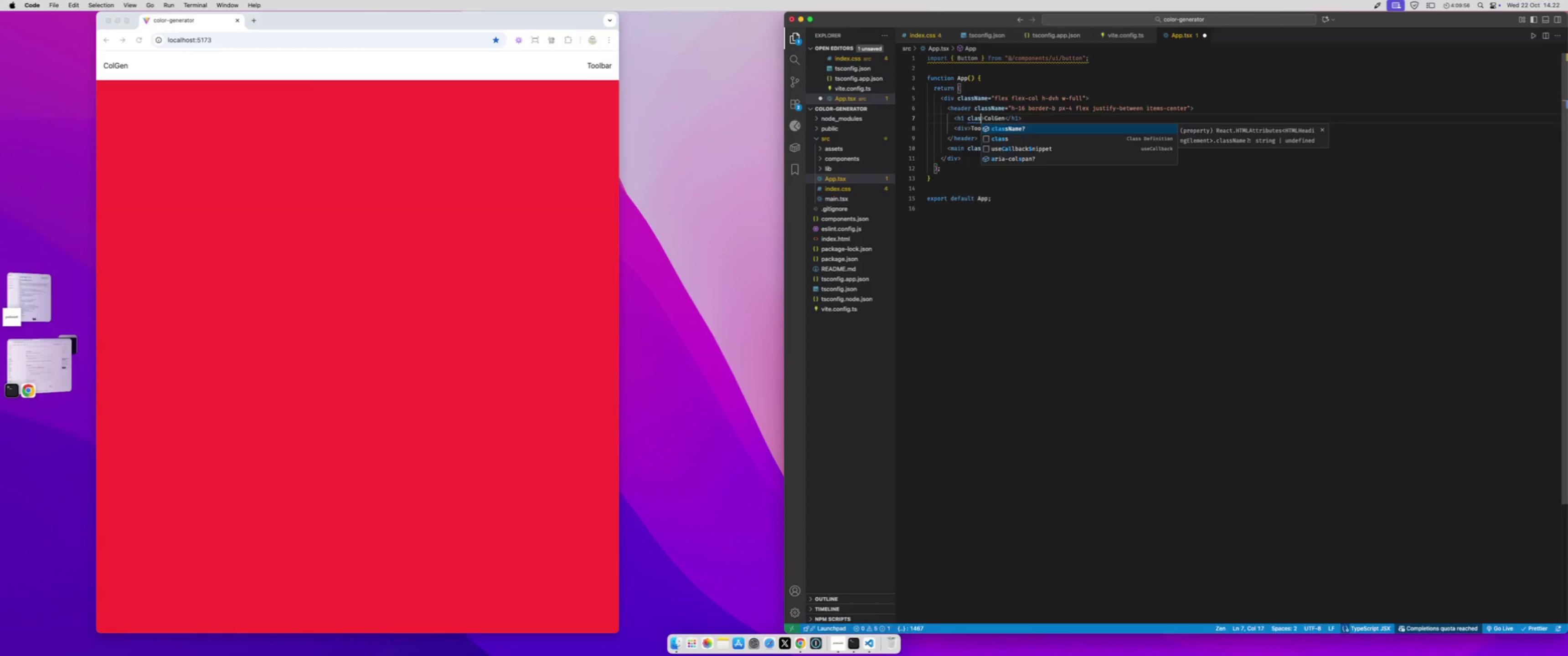 
key(Enter)
 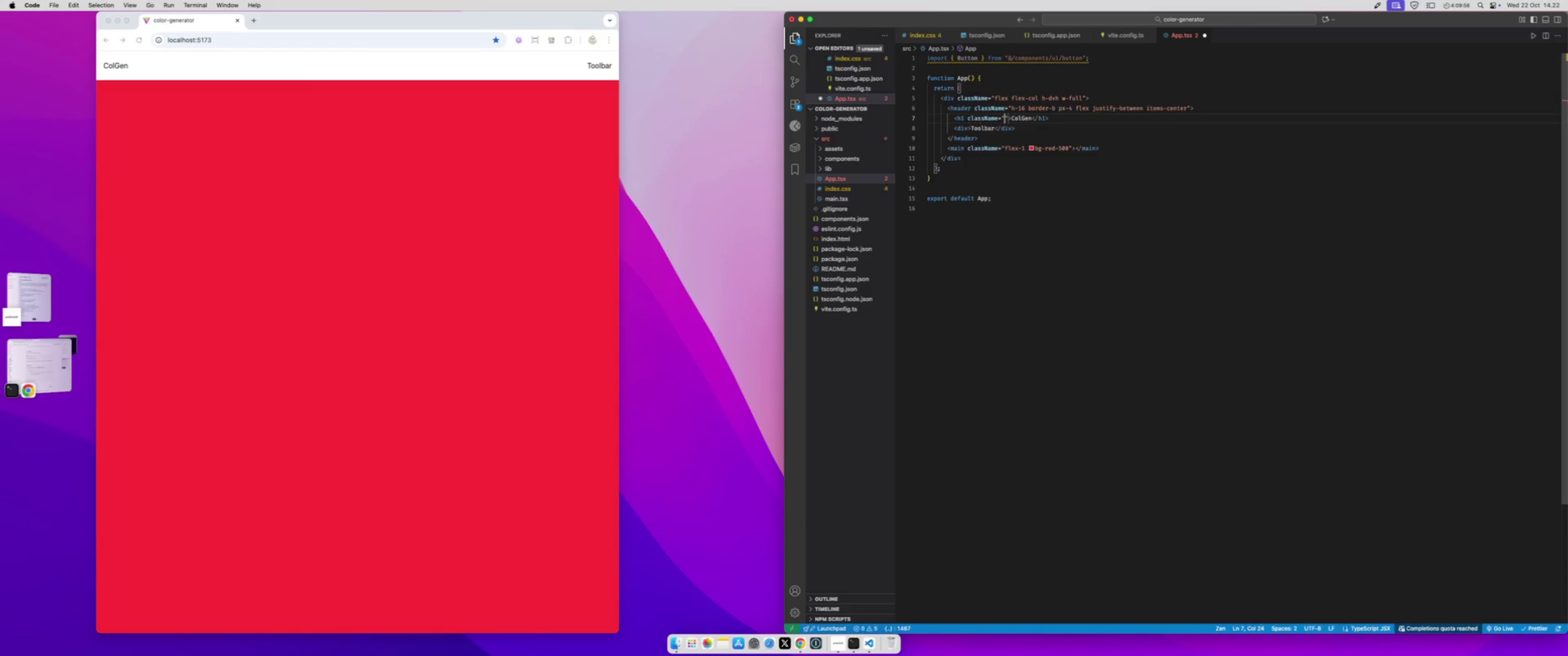 
type(font-bold text)
 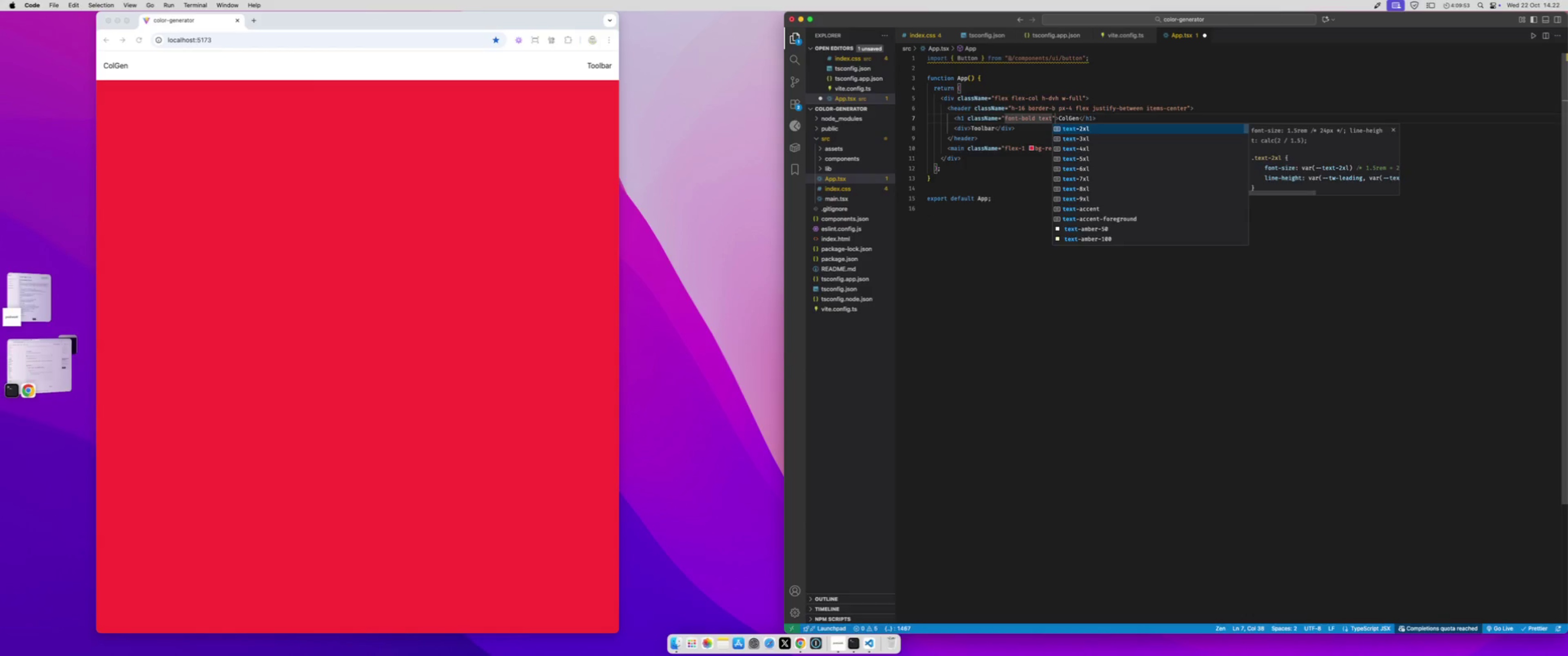 
key(Enter)
 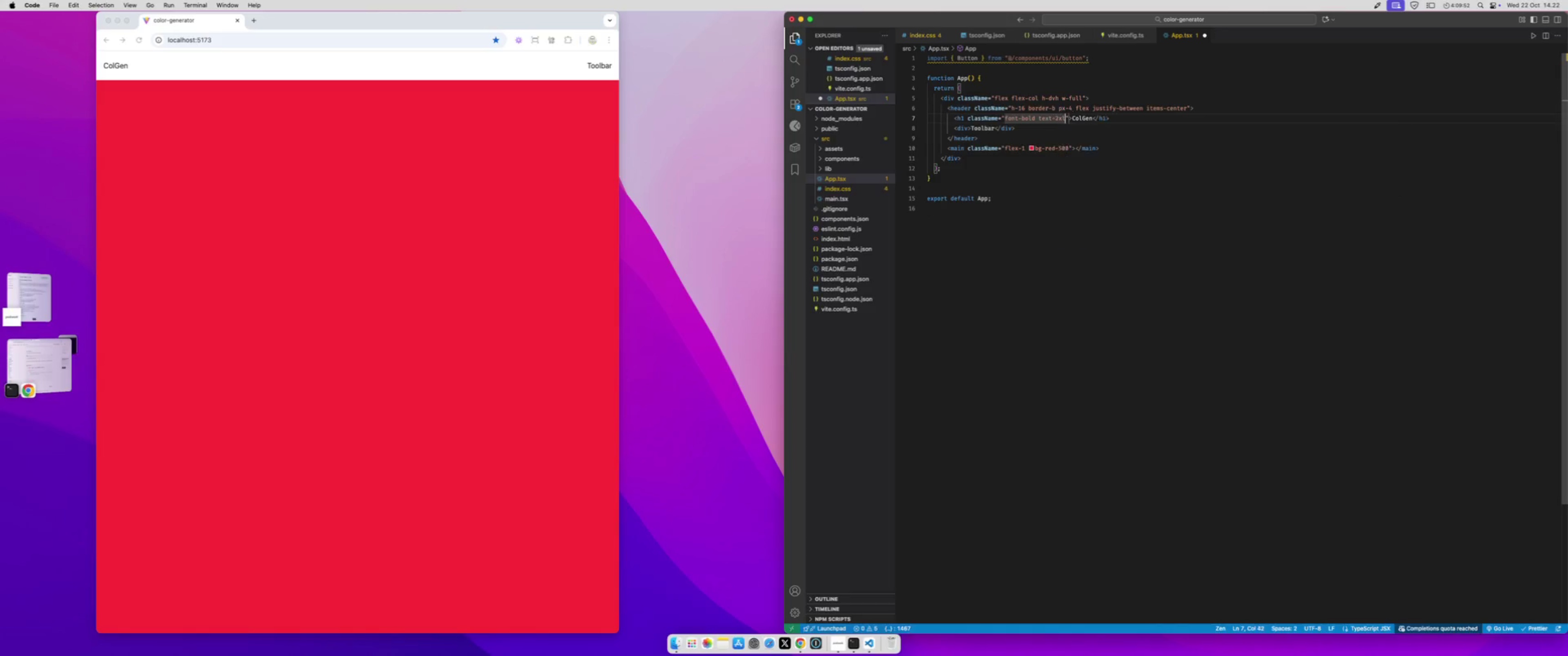 
key(Meta+S)
 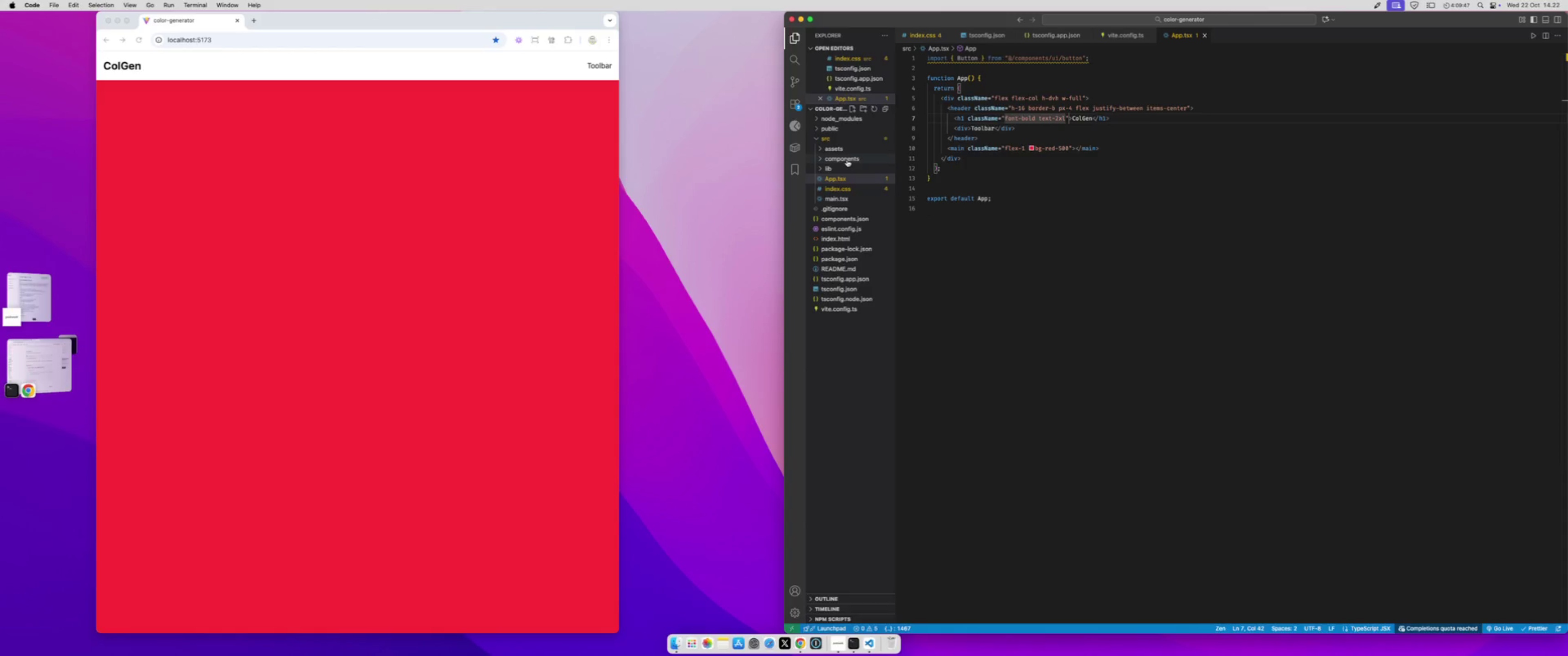 
wait(7.17)
 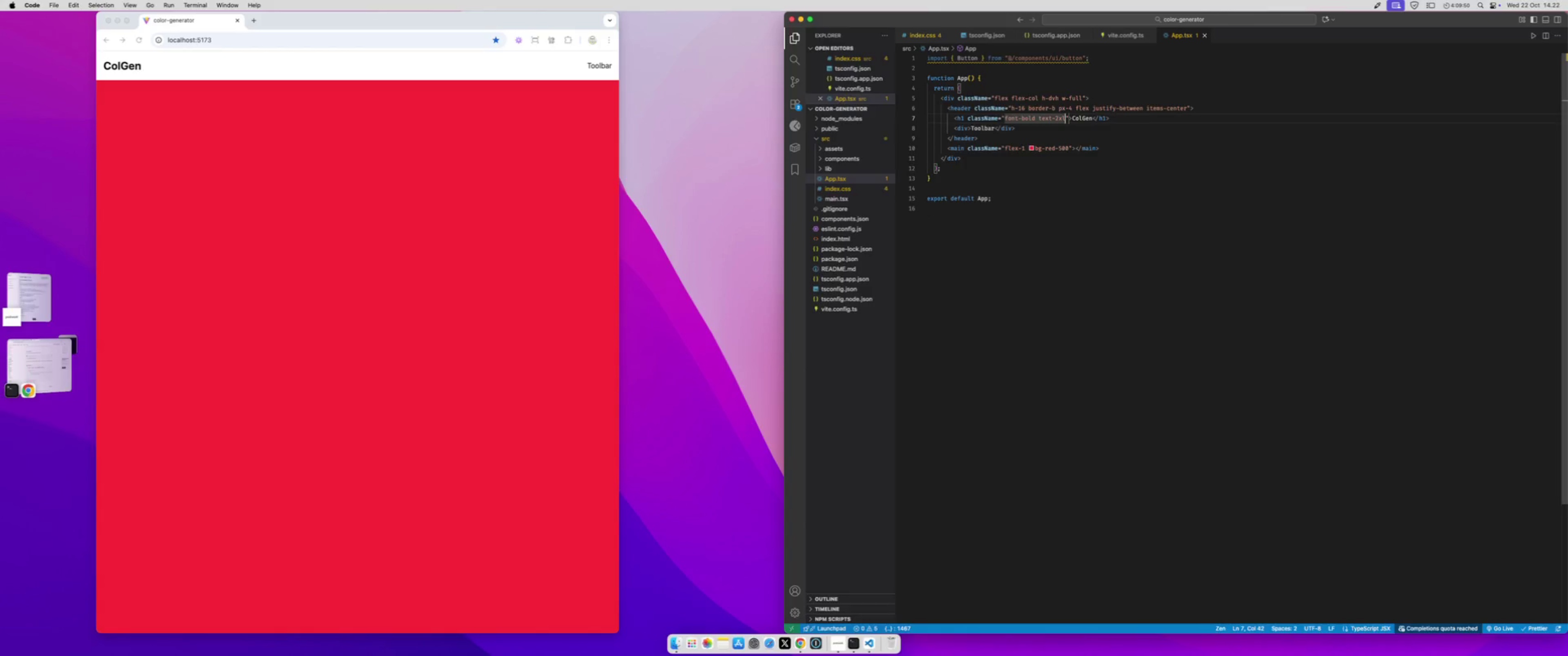 
left_click([847, 160])
 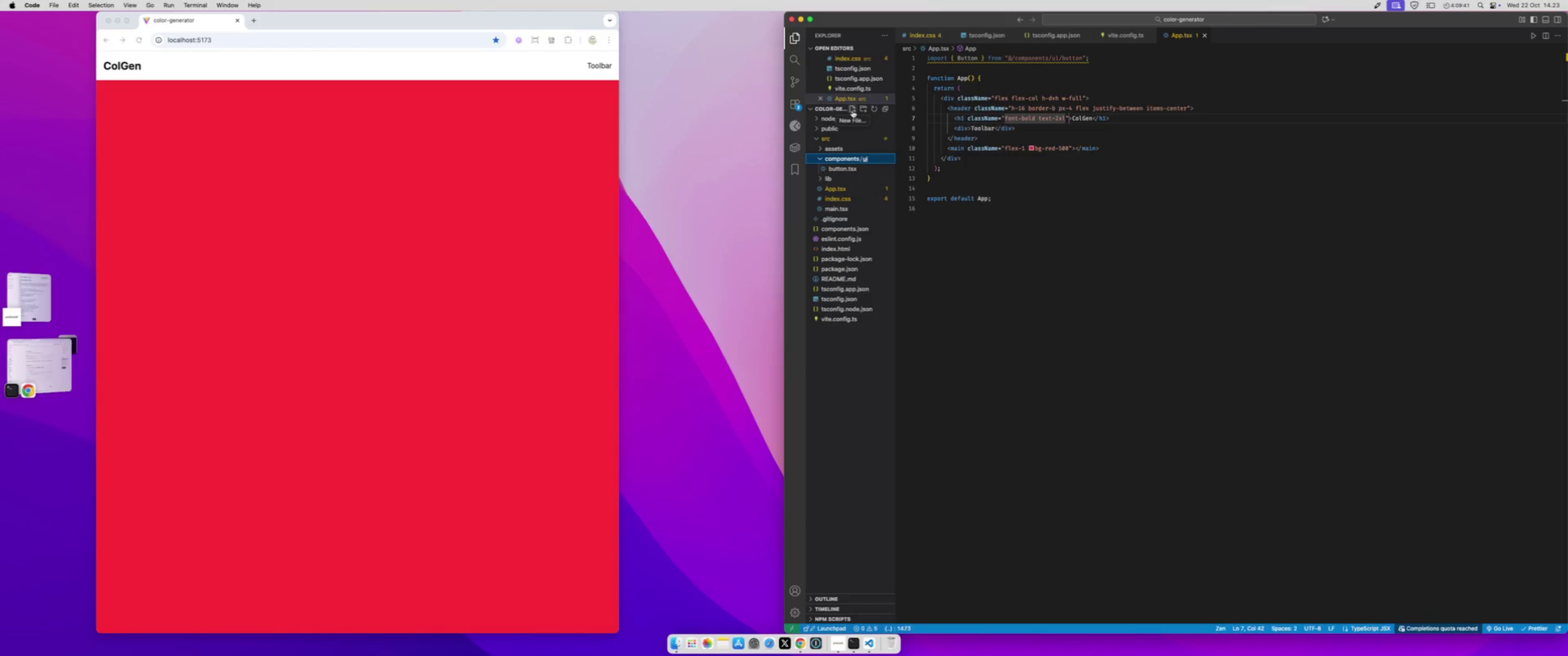 
left_click([853, 109])
 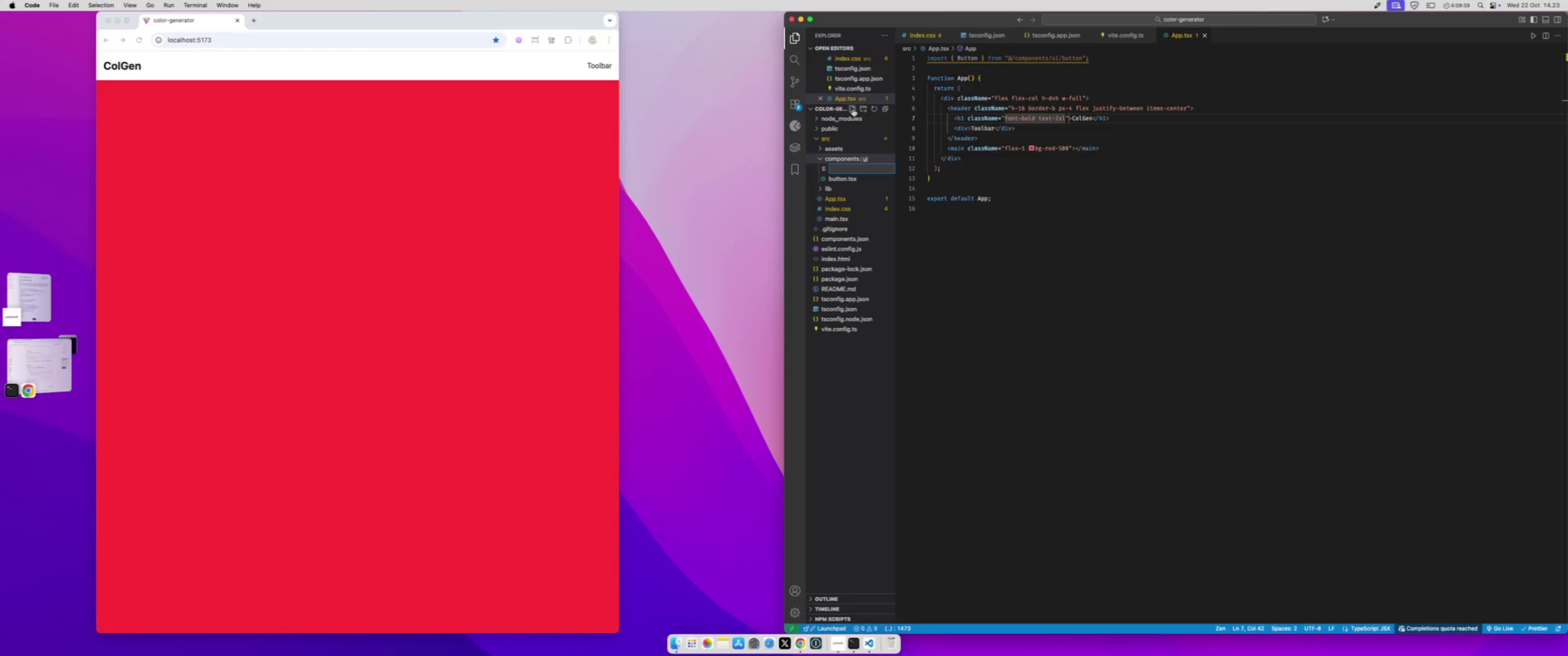 
type(toolbar.tsx)
 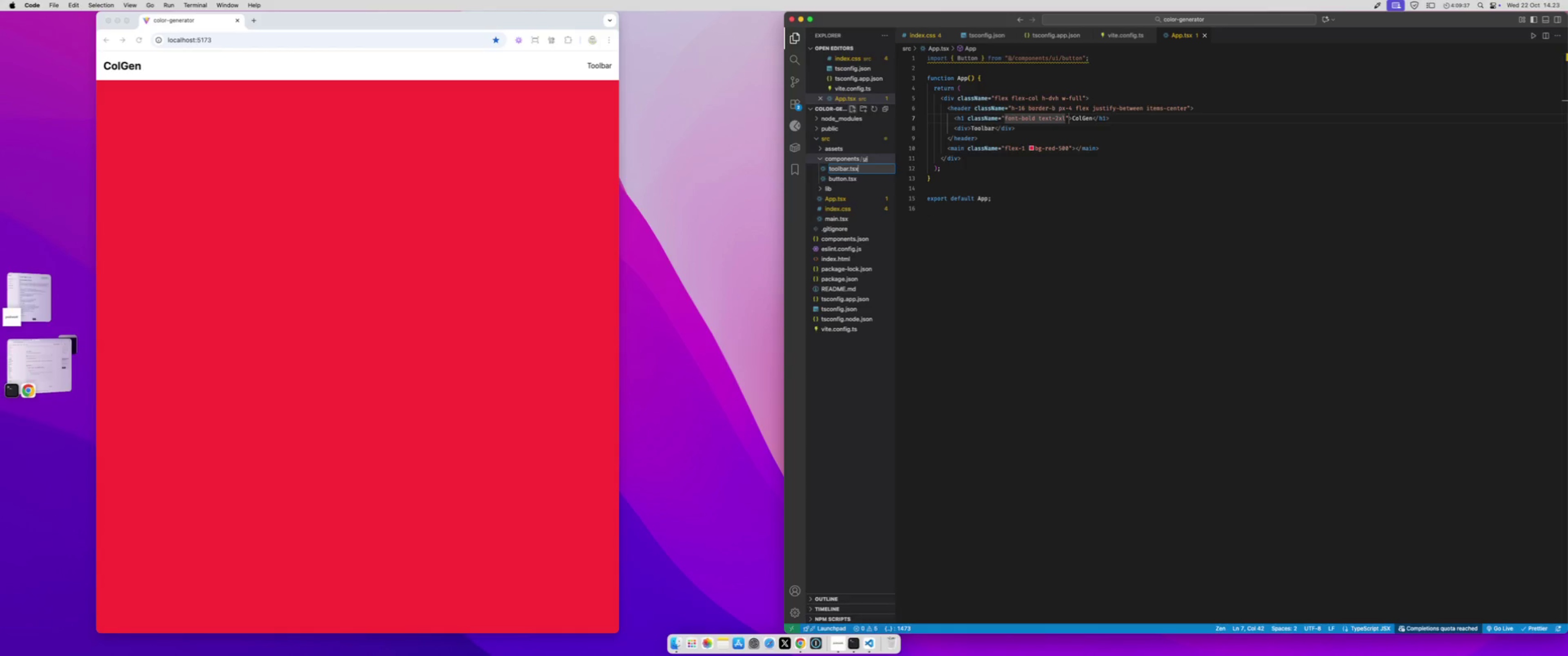 
key(Enter)
 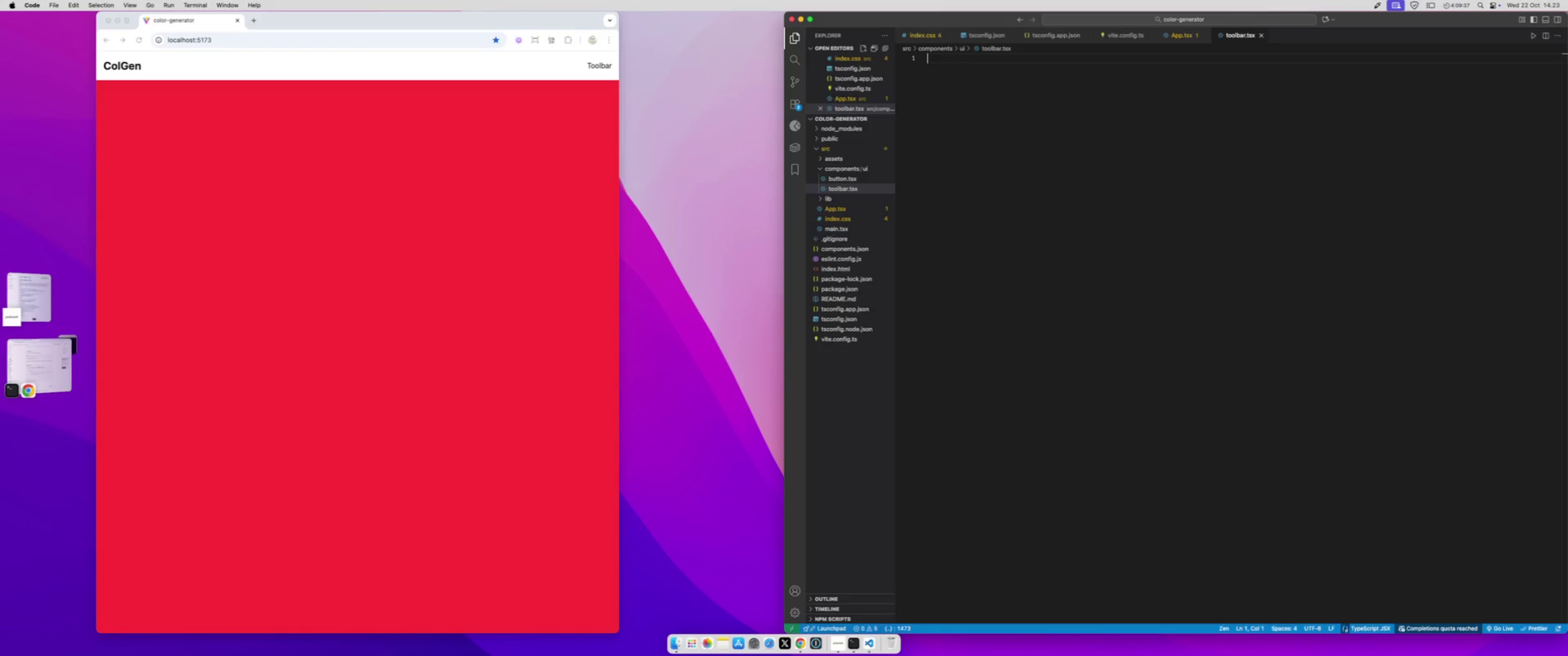 
type(tsrface)
 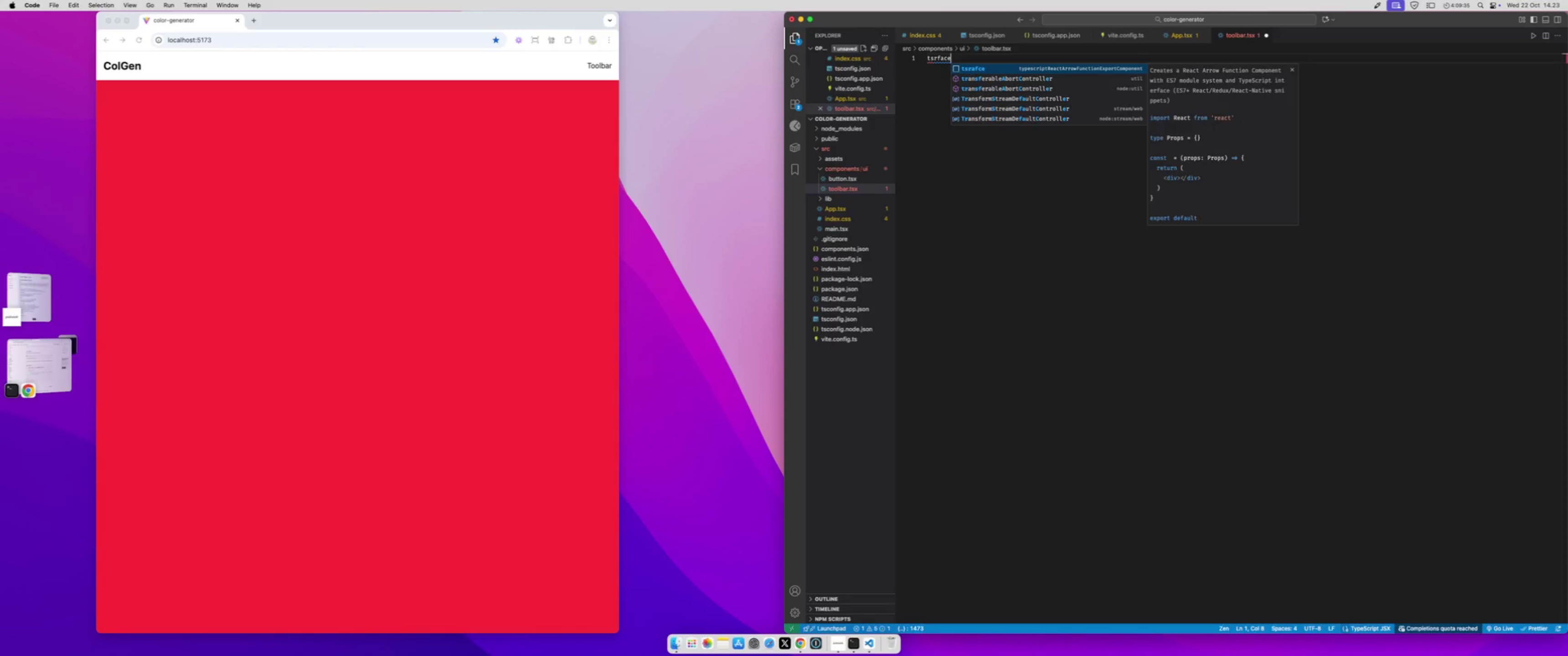 
key(Enter)
 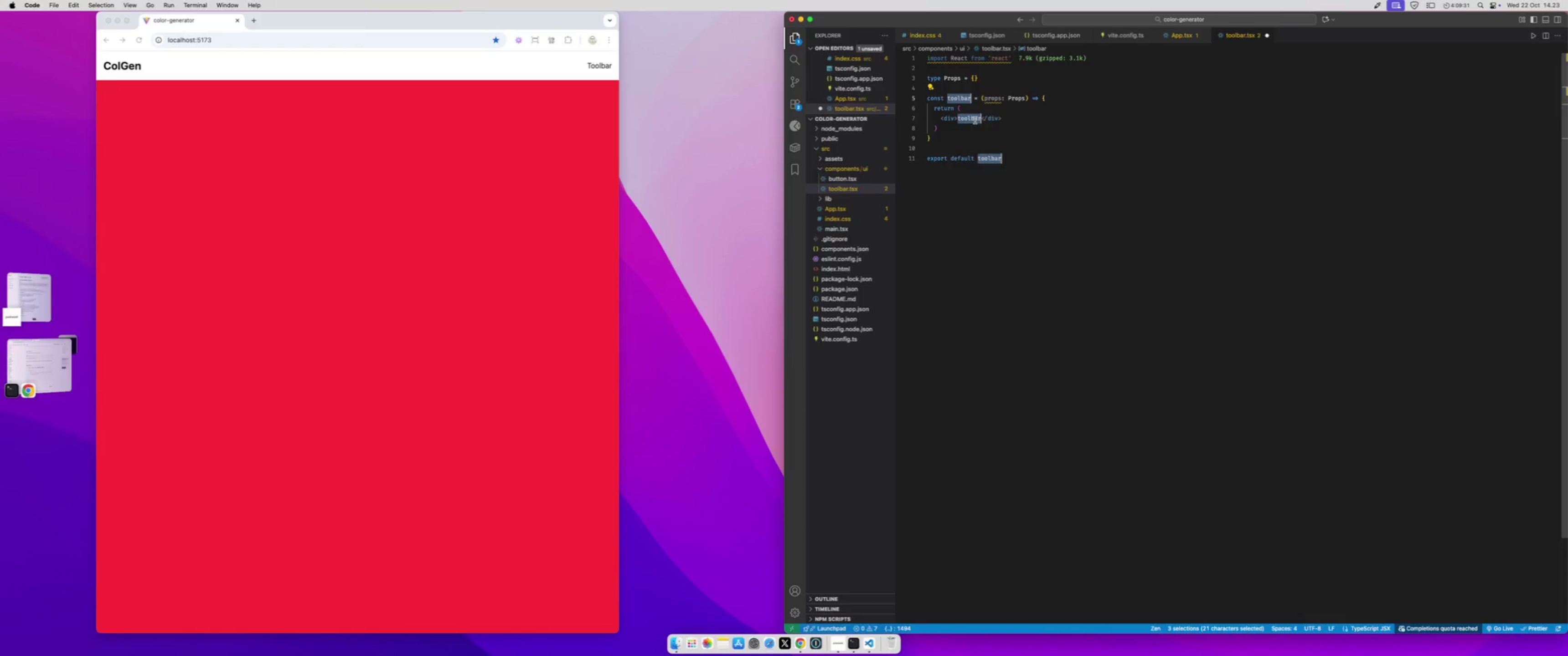 
wait(5.37)
 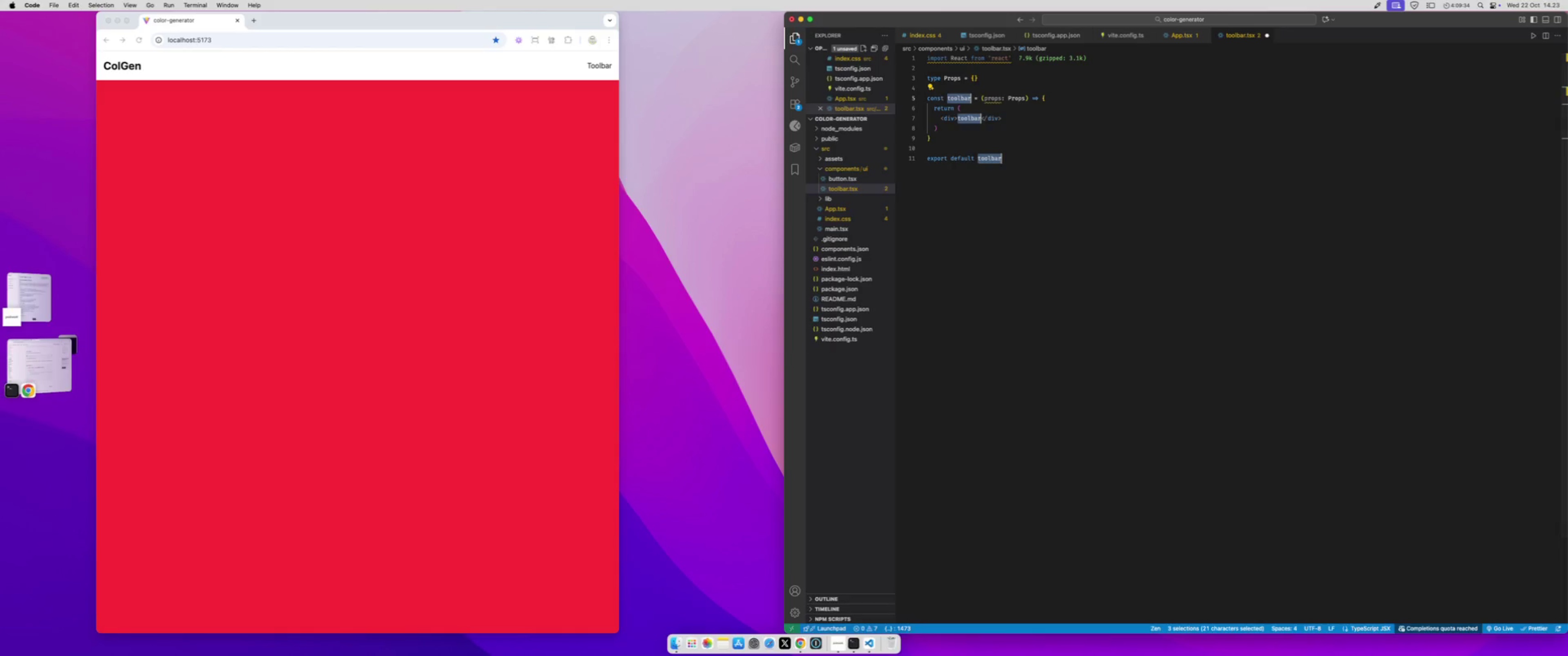 
type(Toolbar)
 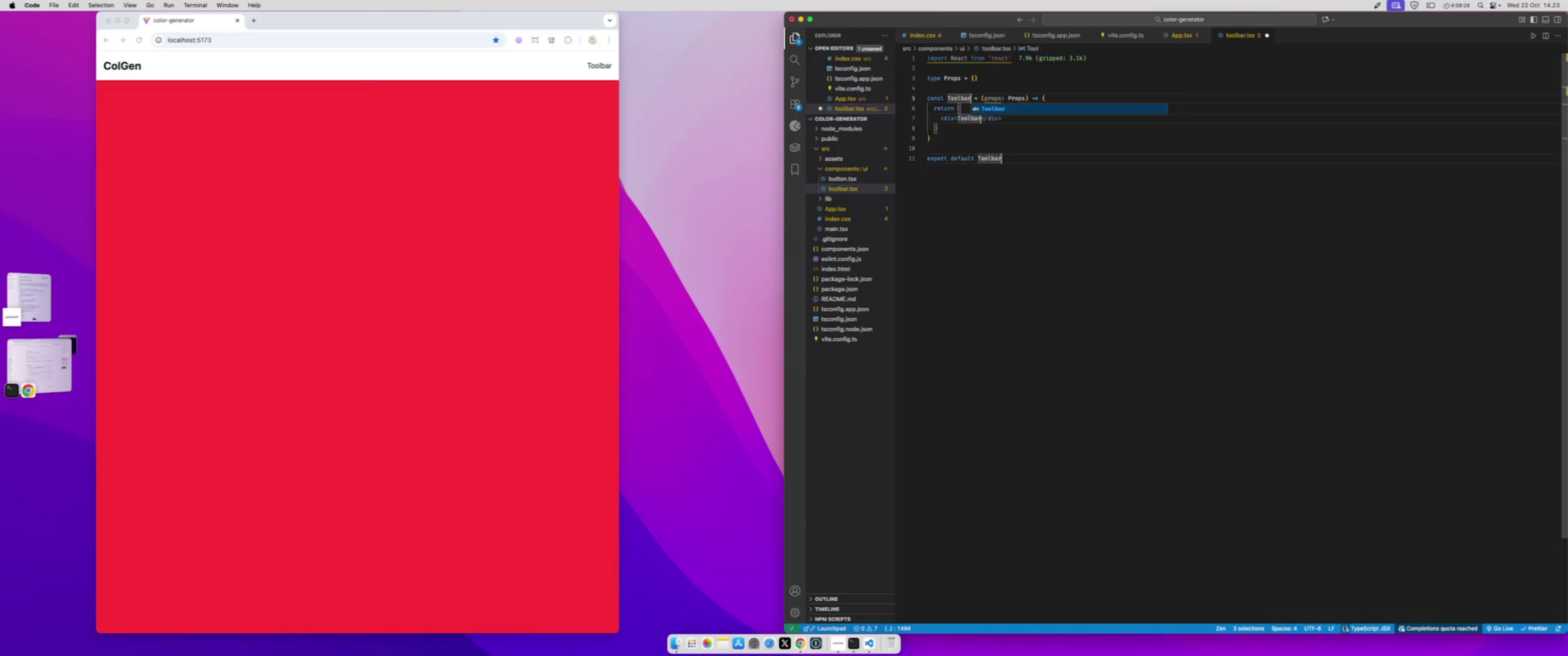 
key(Meta+S)
 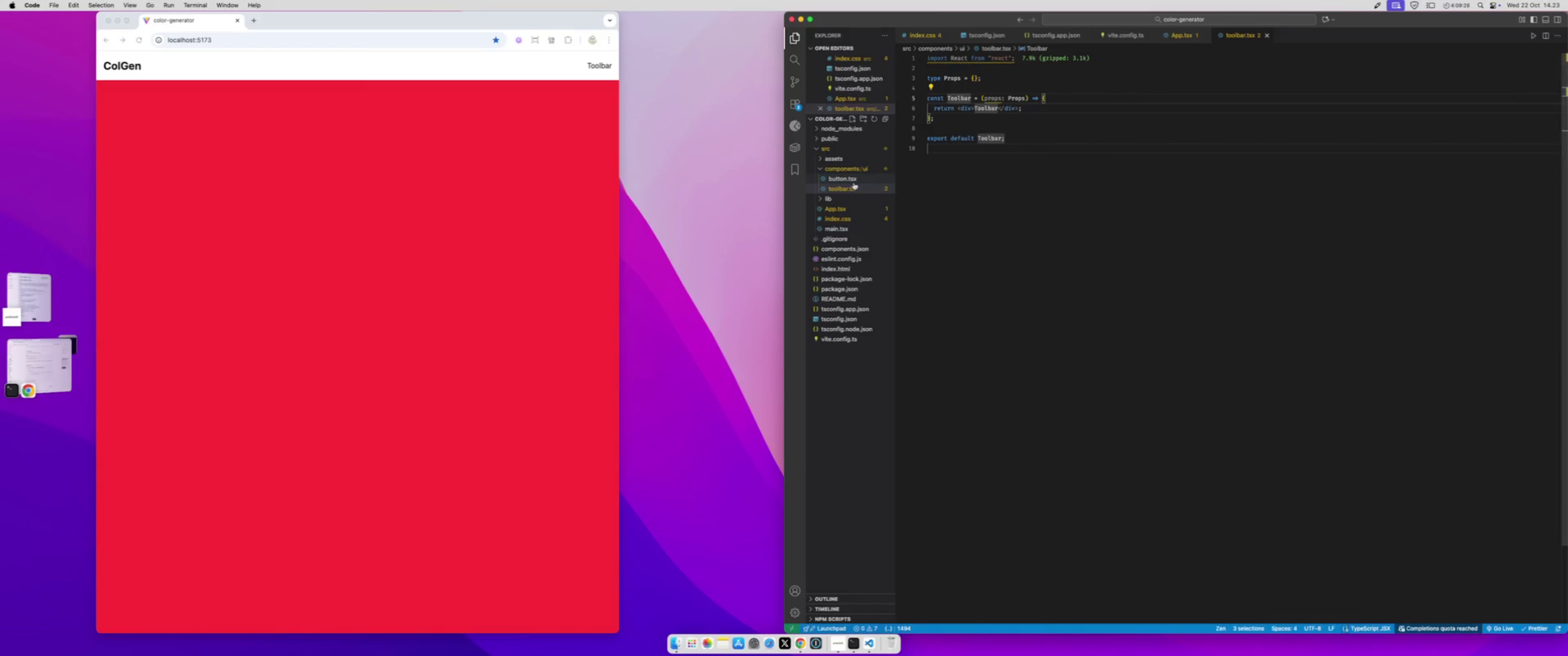 
left_click([853, 180])
 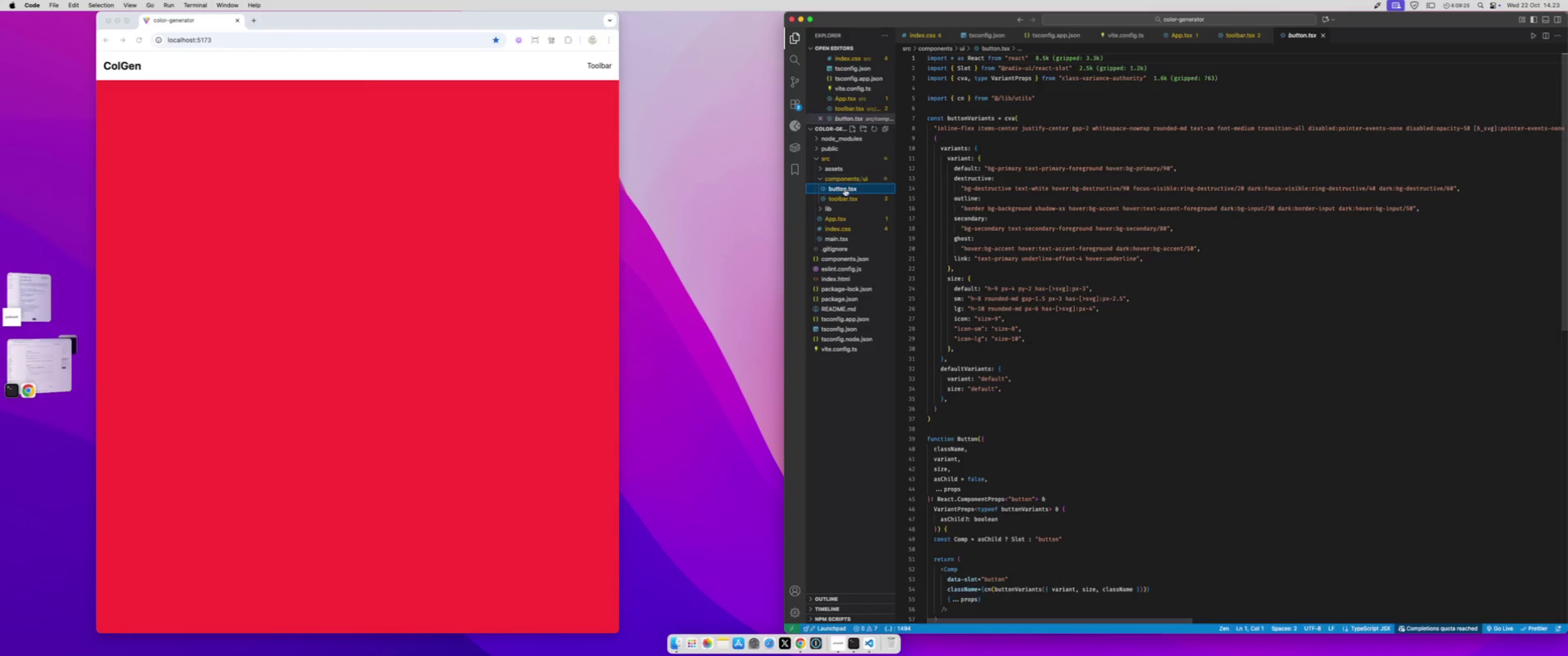 
left_click([844, 200])
 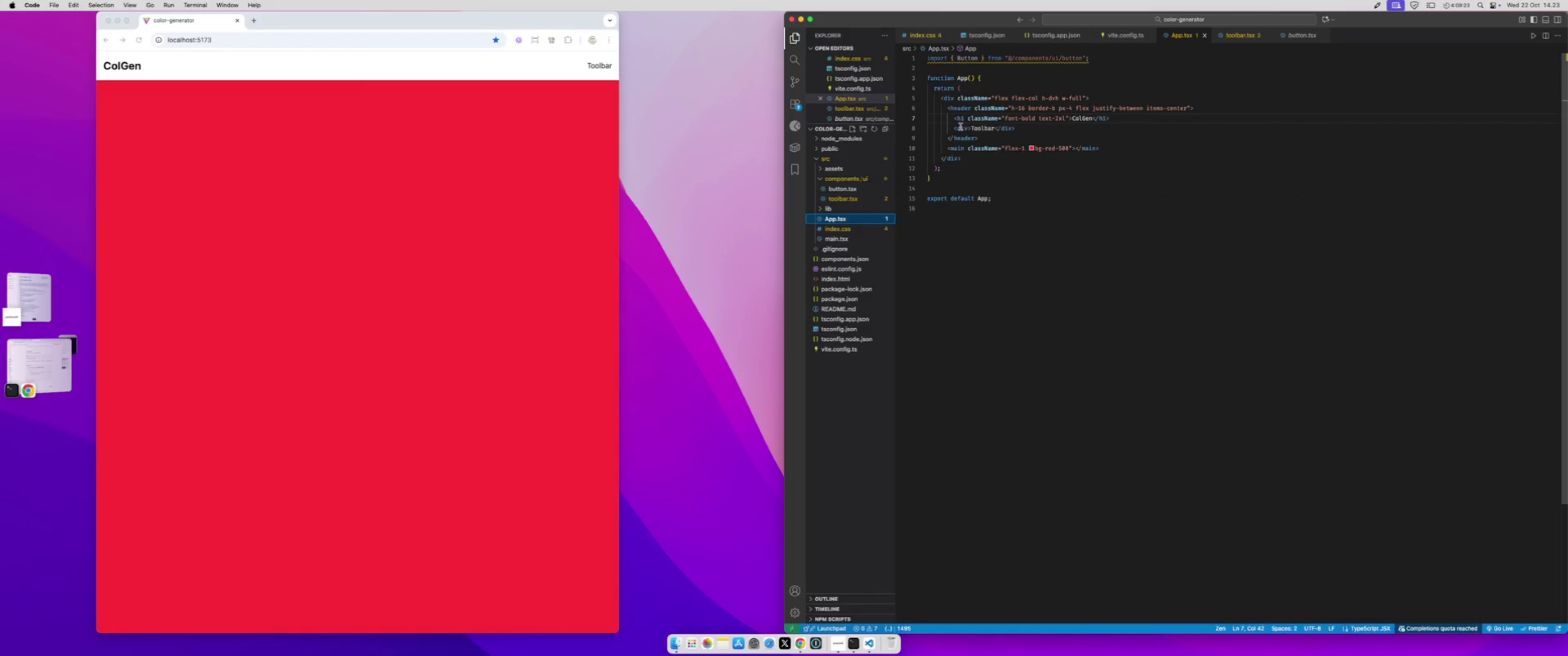 
left_click_drag(start_coordinate=[955, 127], to_coordinate=[1024, 128])
 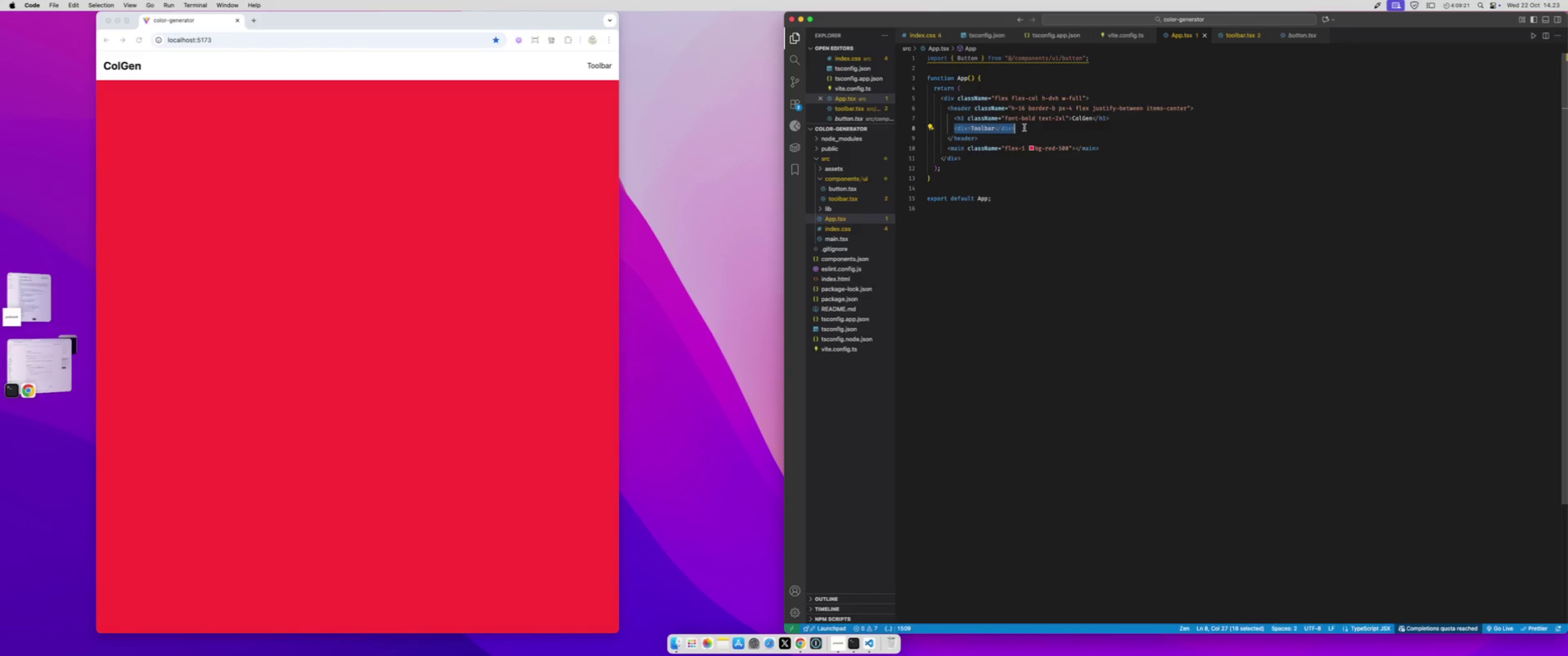 
hold_key(key=ShiftLeft, duration=0.34)
 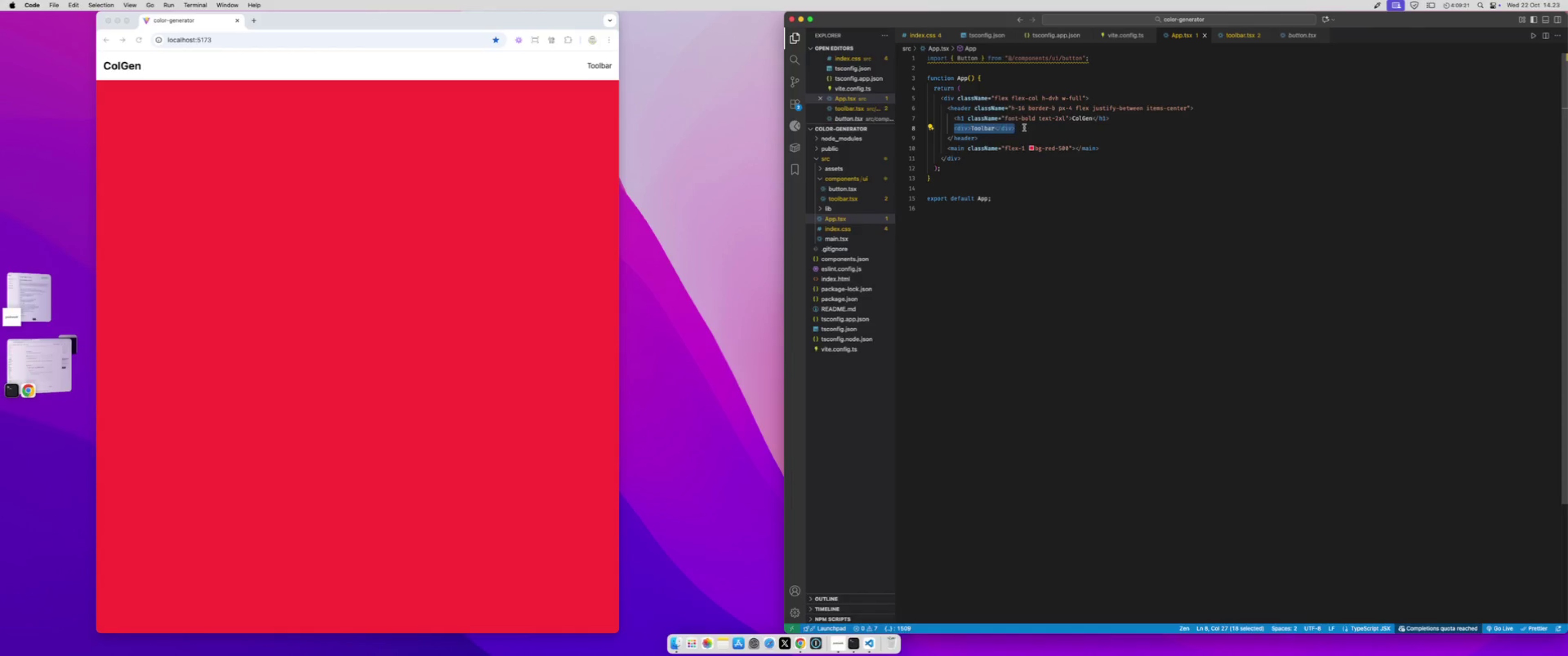 
key(Backspace)
type(<ToolBa)
 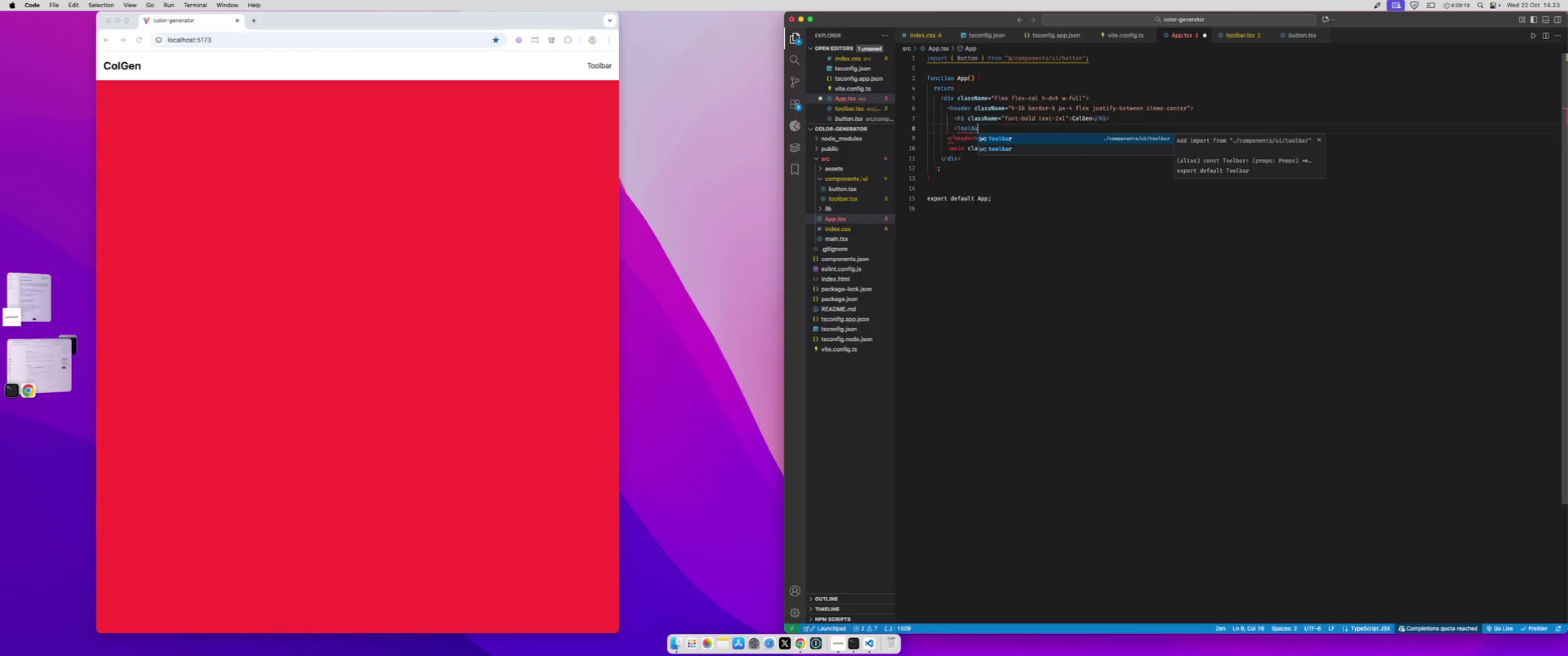 
key(Enter)
 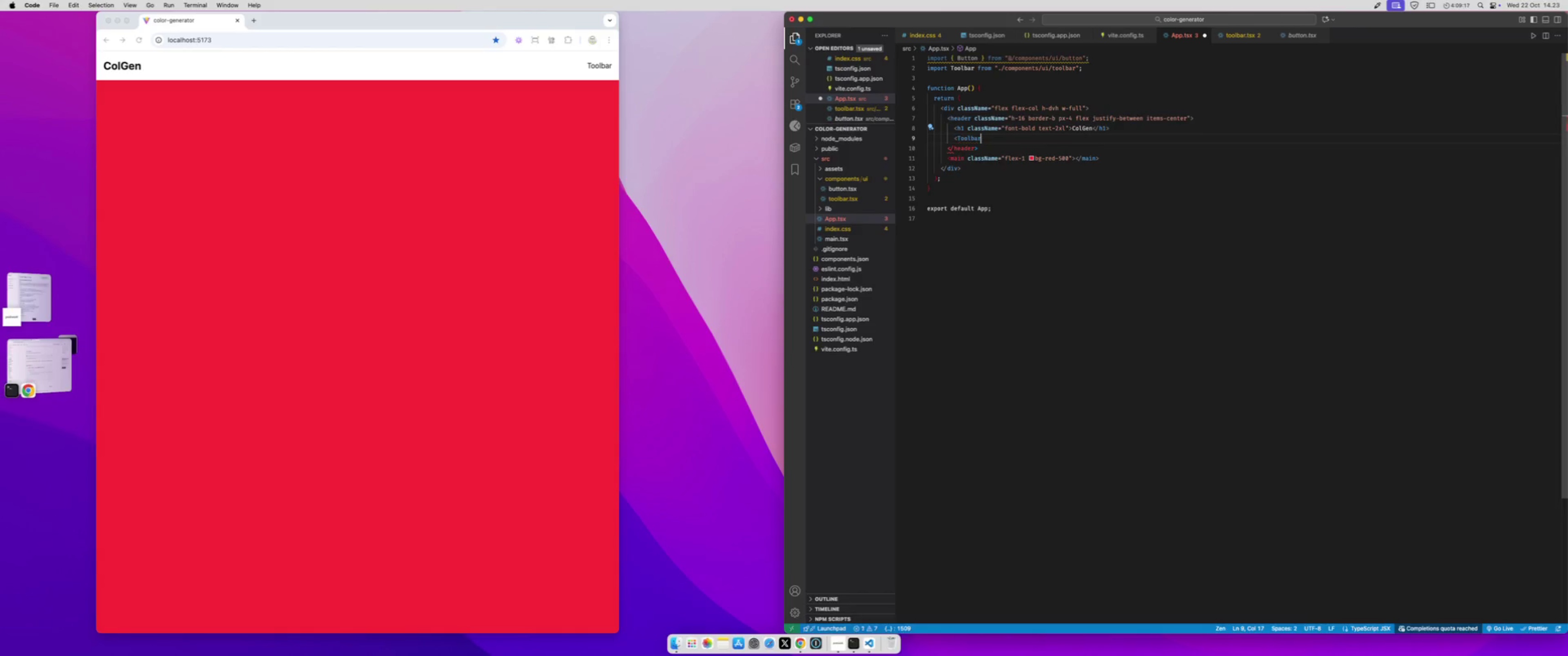 
key(Space)
 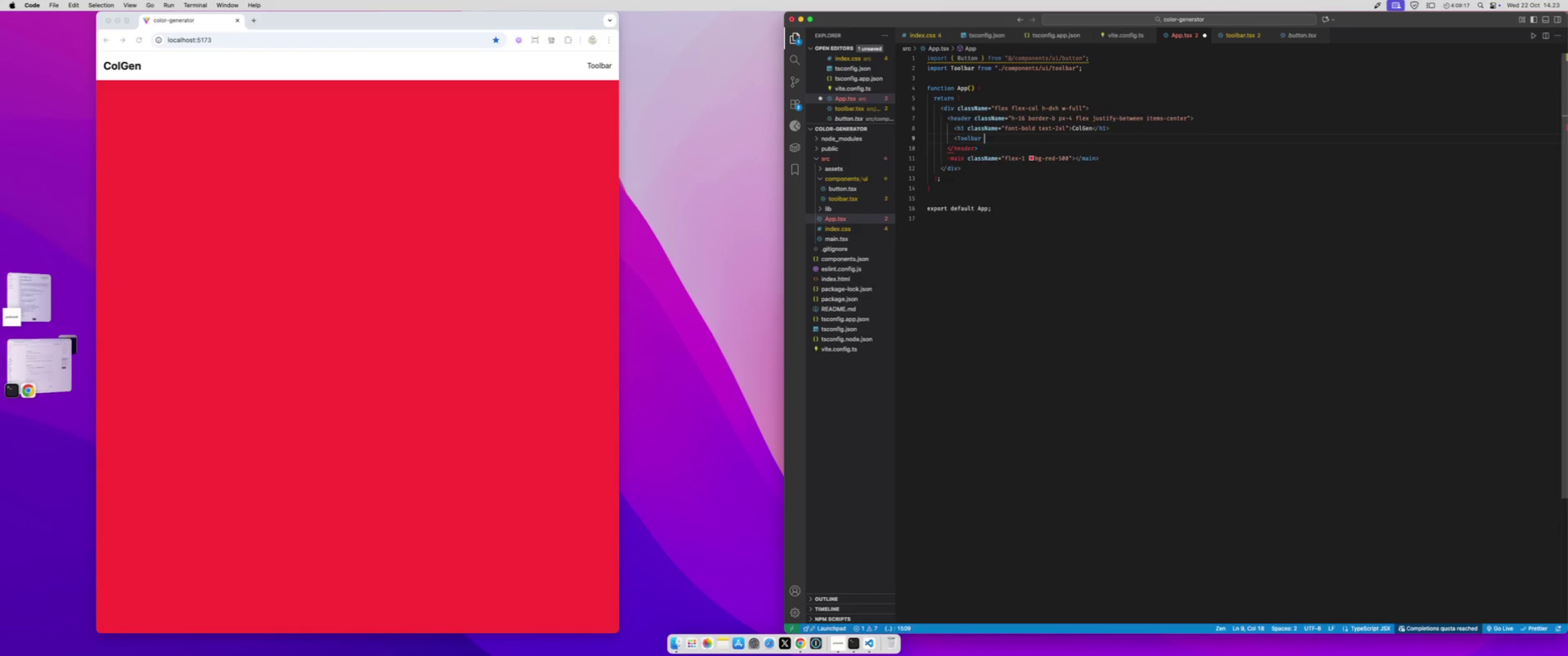 
key(Slash)
 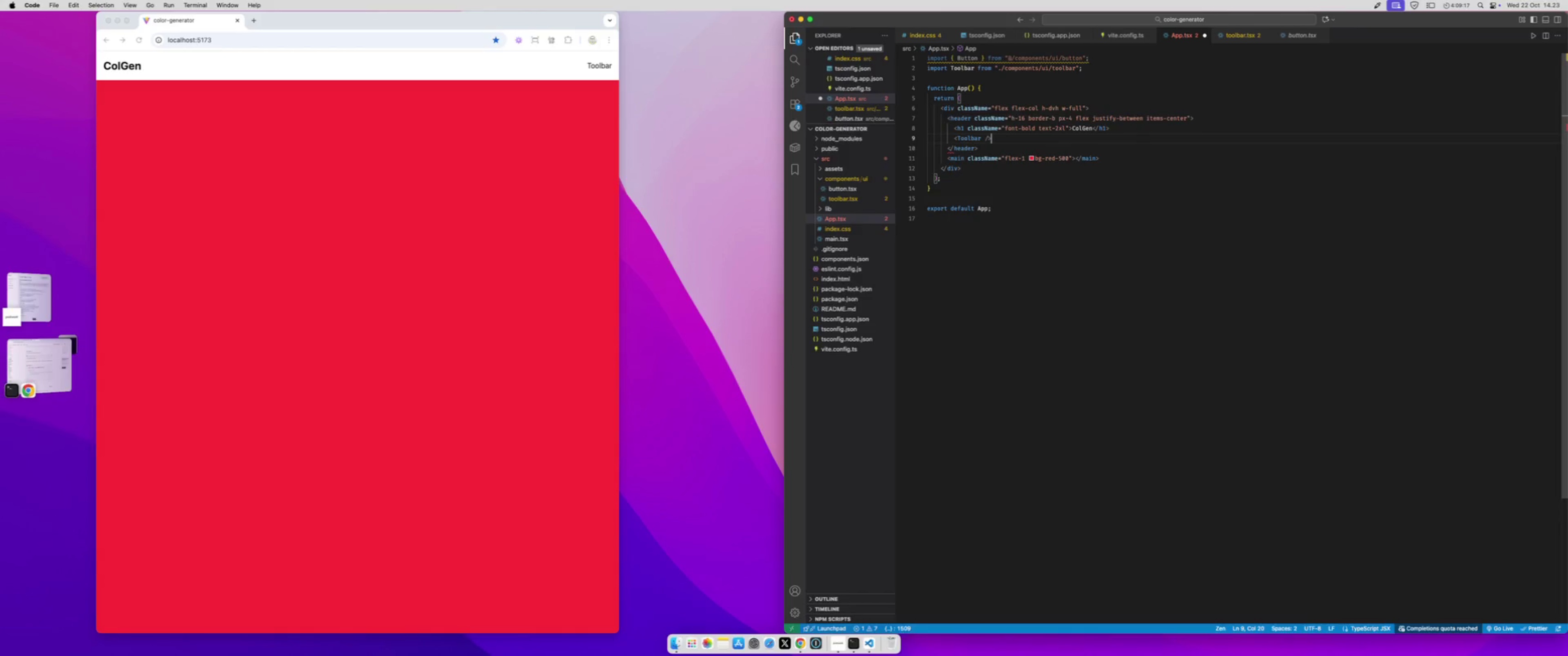 
key(Meta+S)
 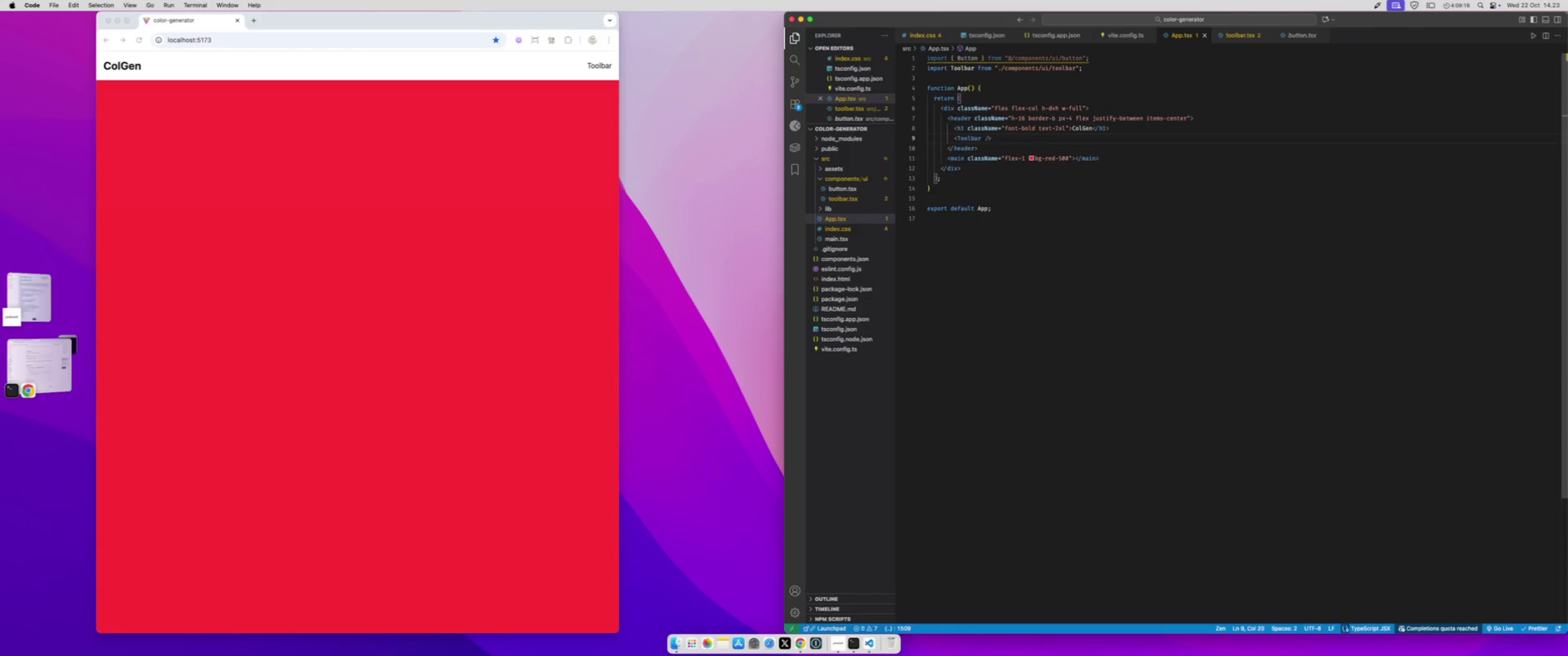 
key(Meta+Shift+P)
 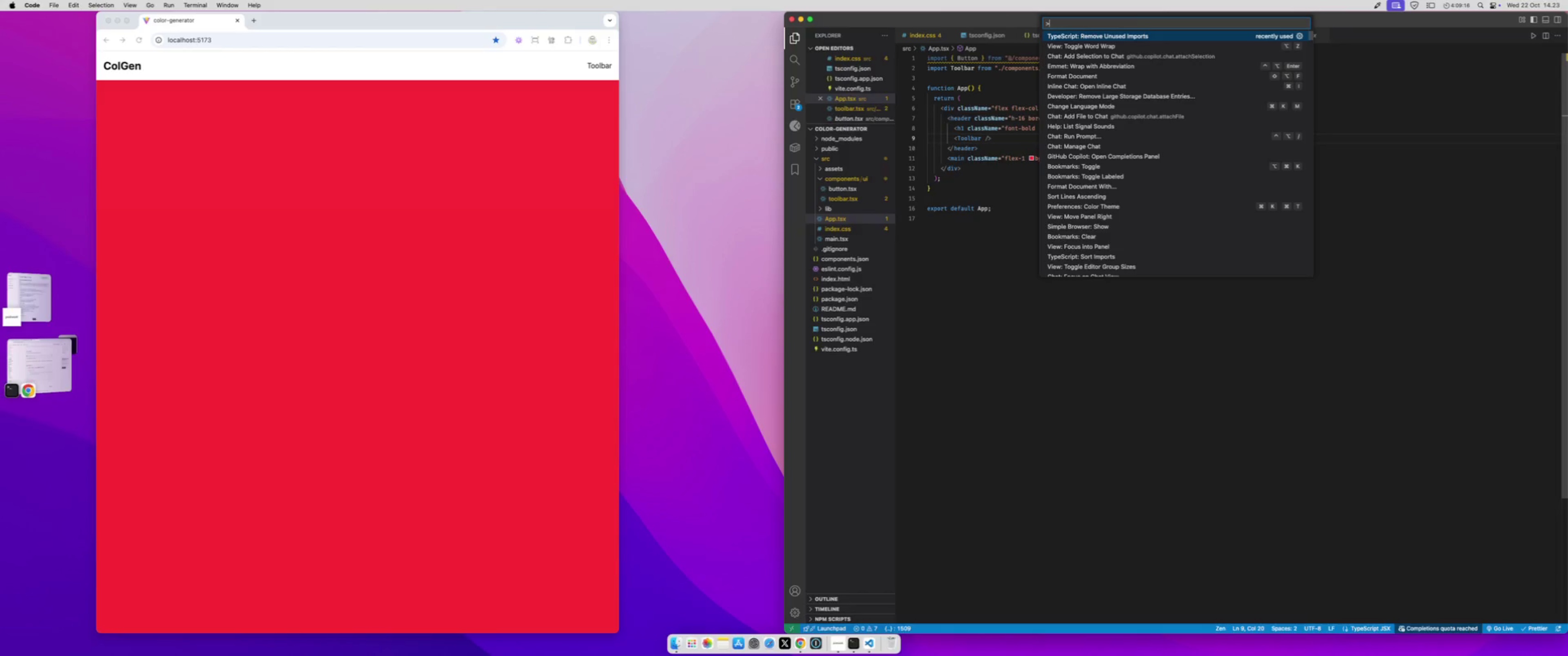 
type(remove)
 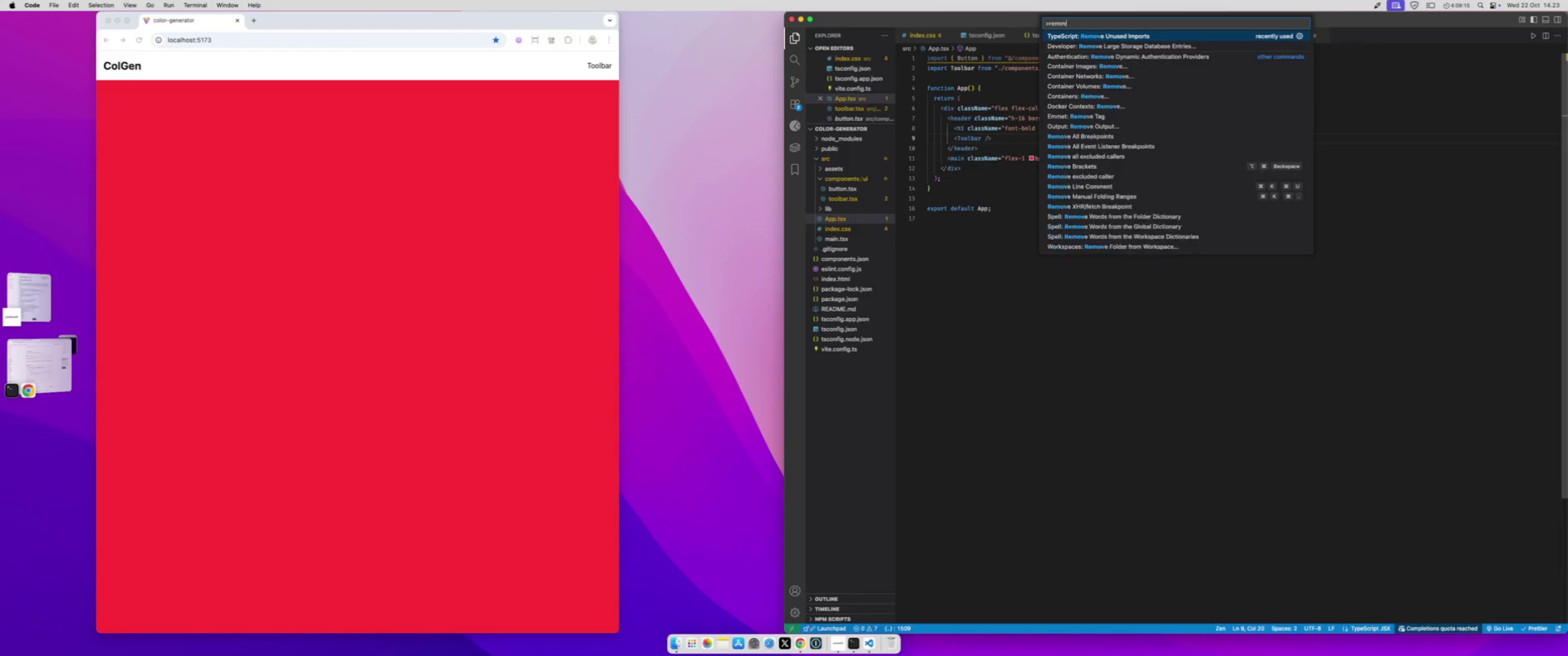 
key(Enter)
 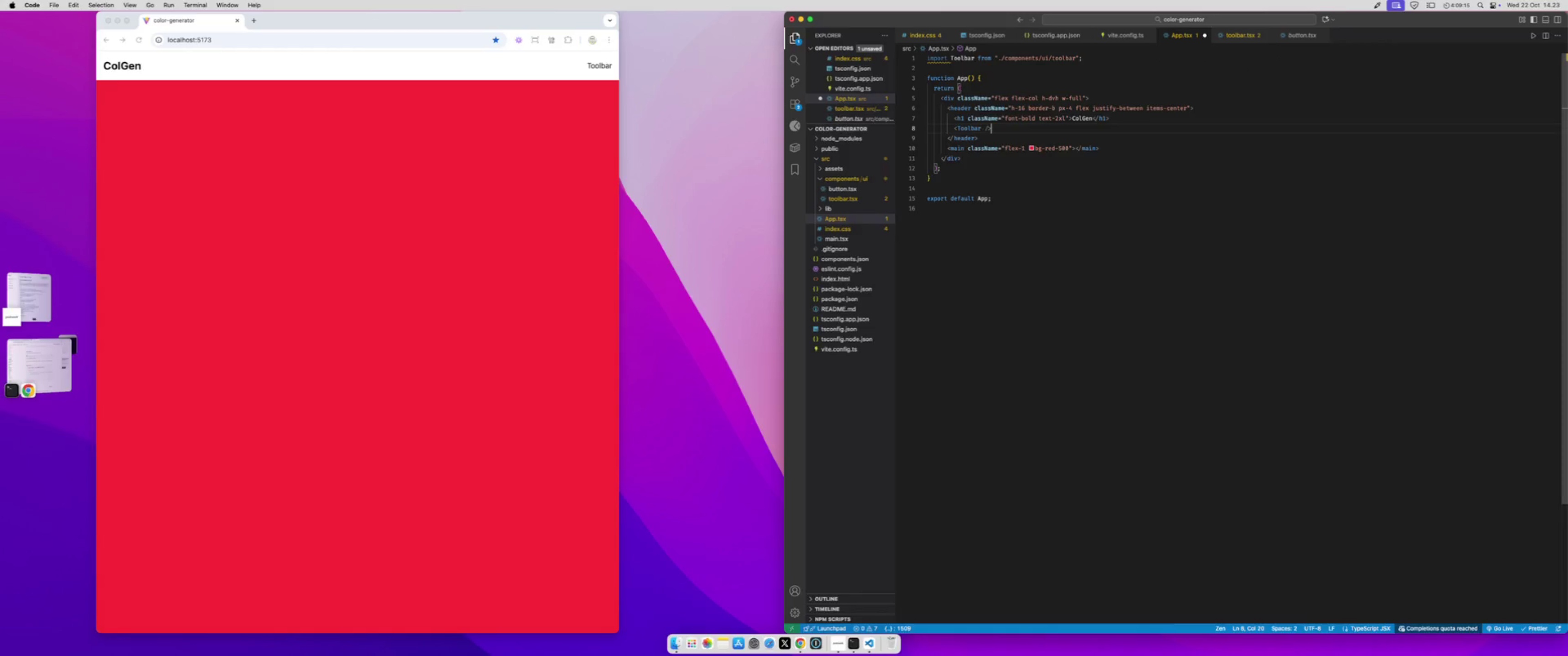 
key(Meta+S)
 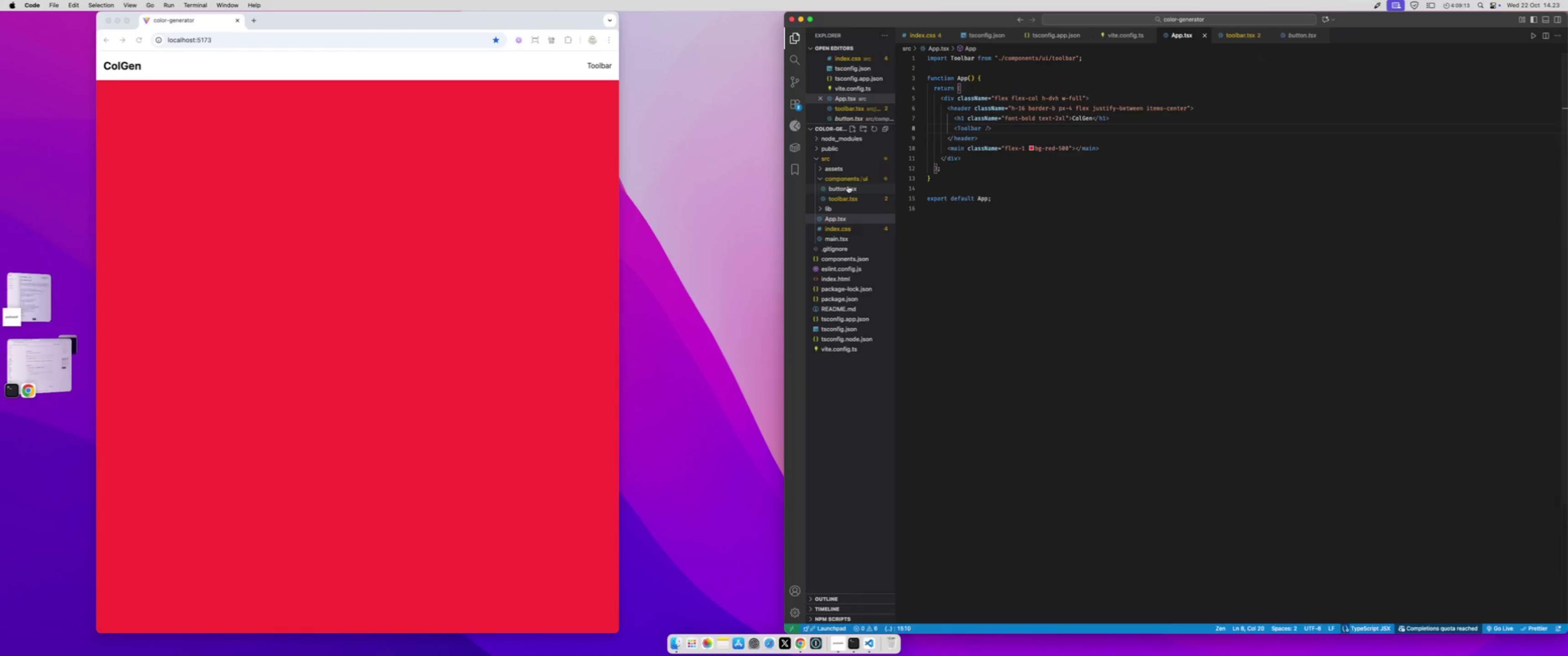 
left_click([847, 201])
 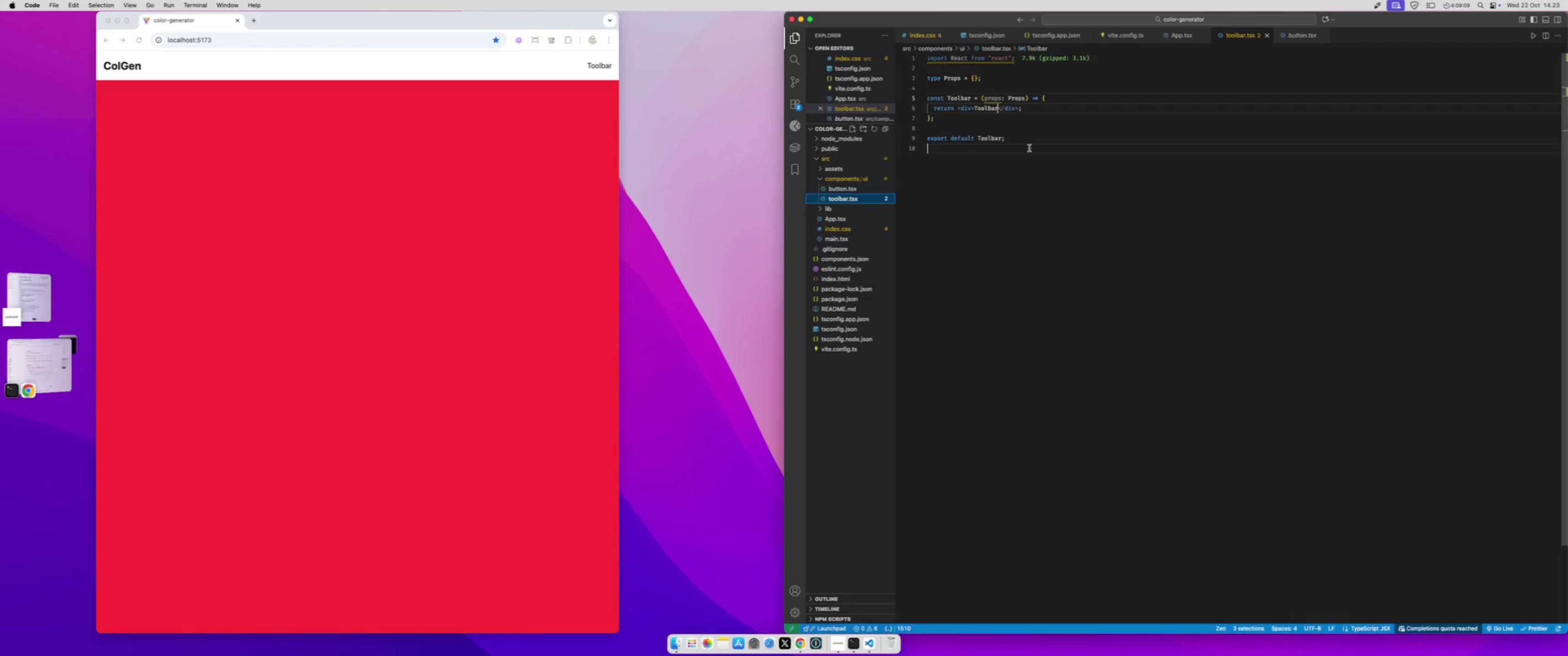 
key(Backspace)
 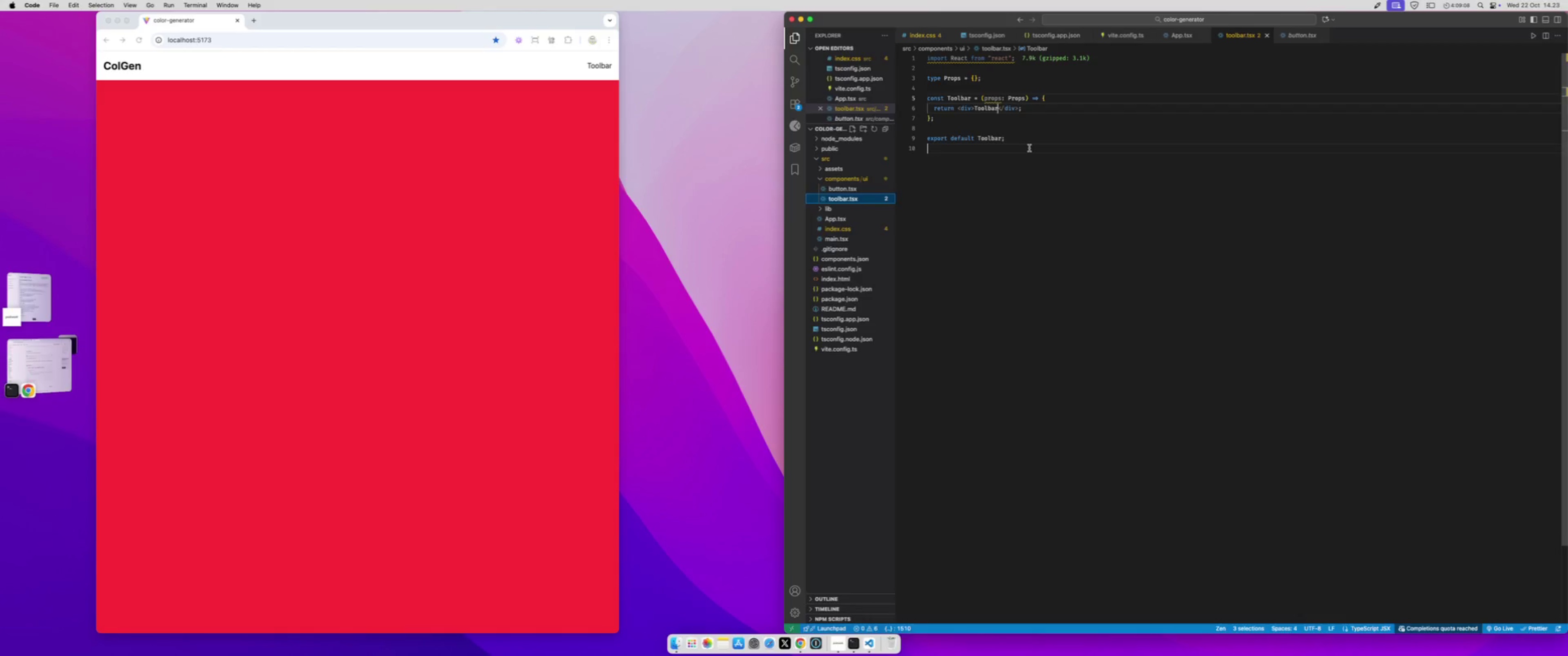 
key(Backspace)
 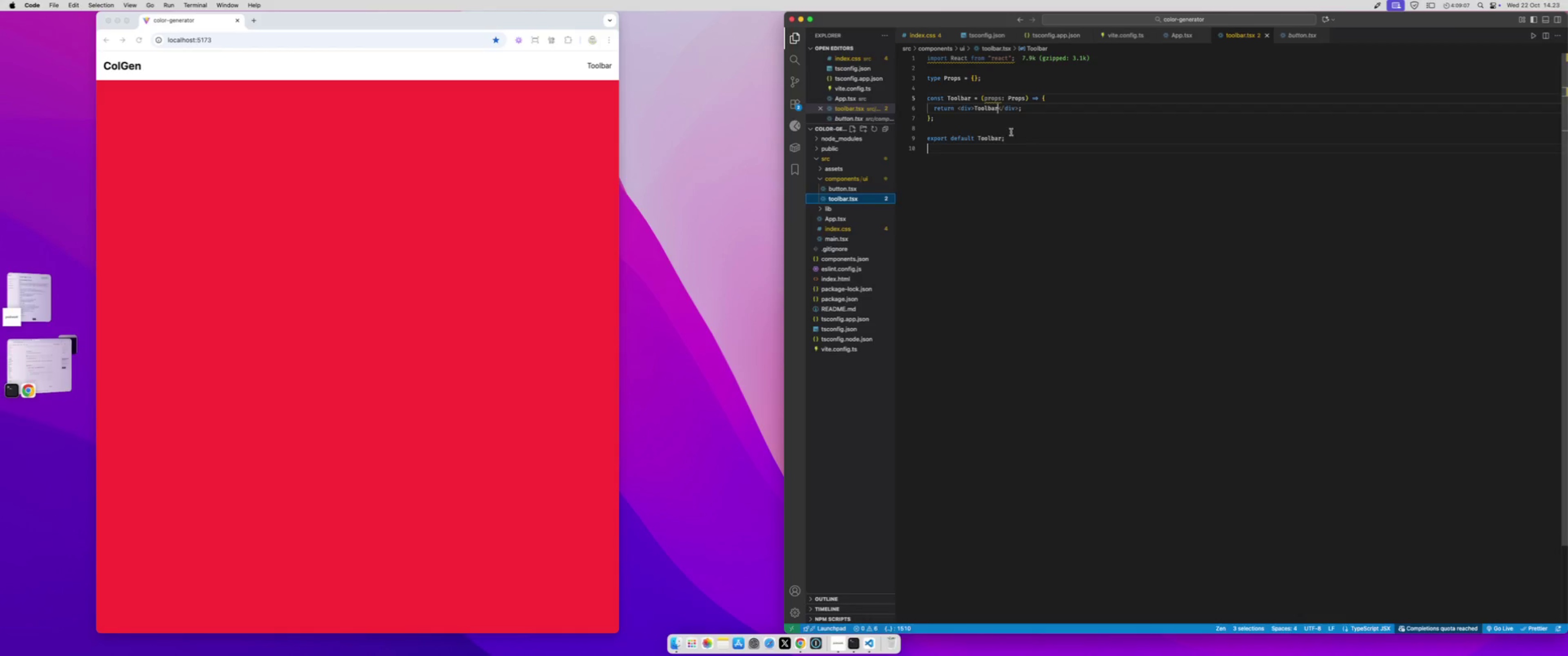 
left_click([1020, 126])
 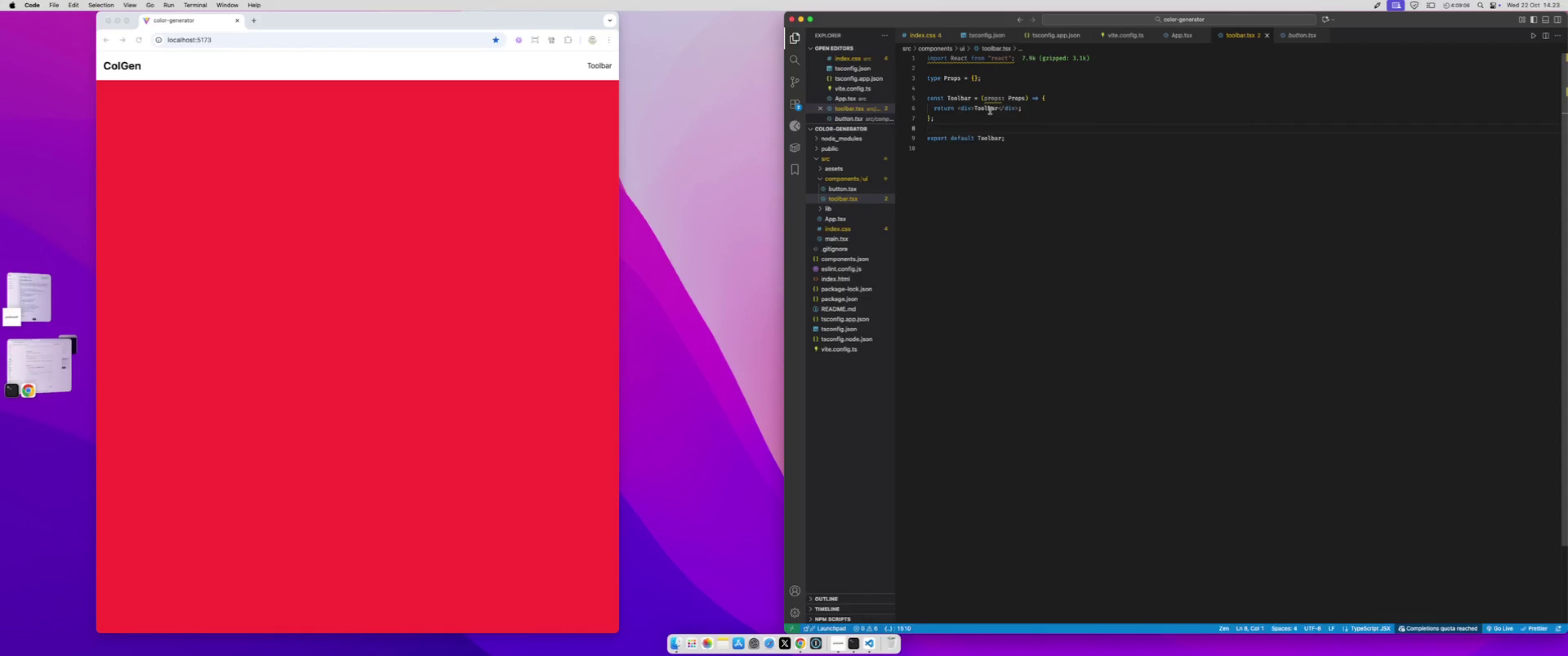 
double_click([990, 111])
 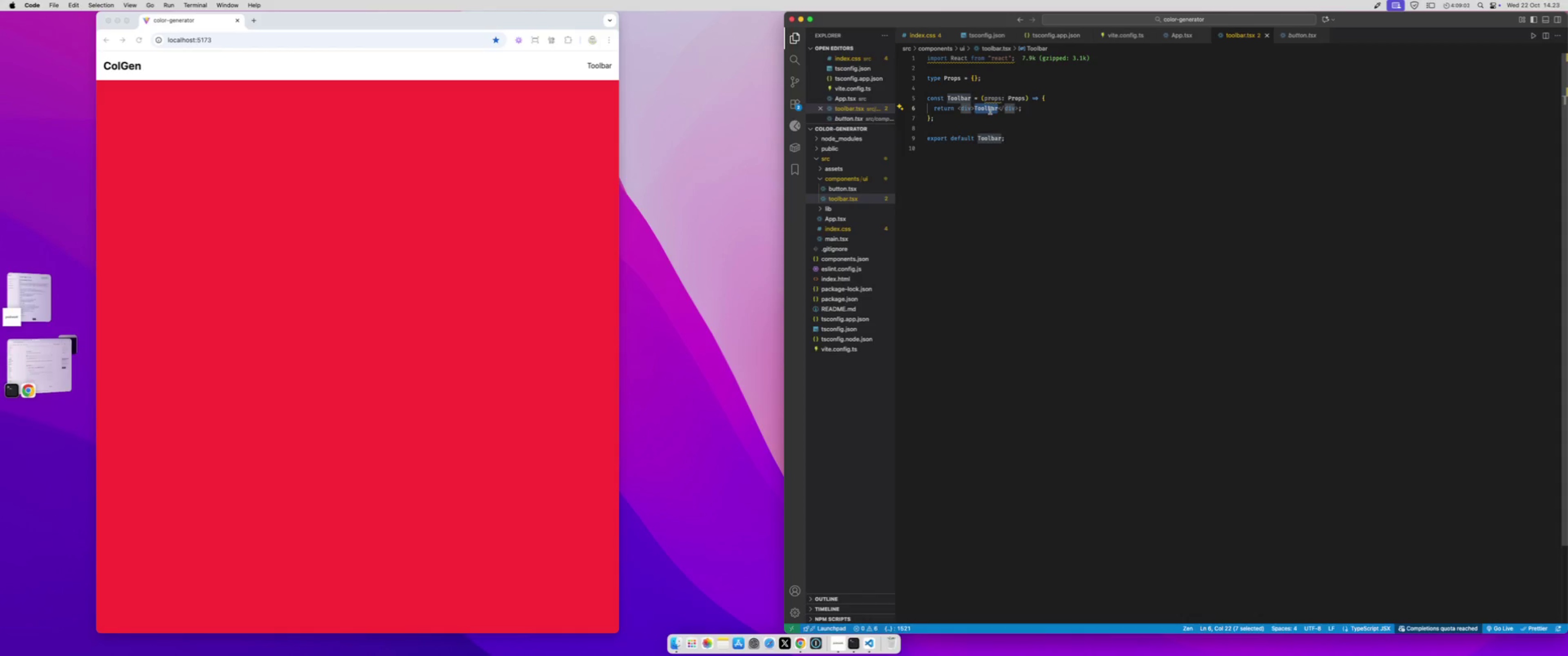 
key(ArrowLeft)
 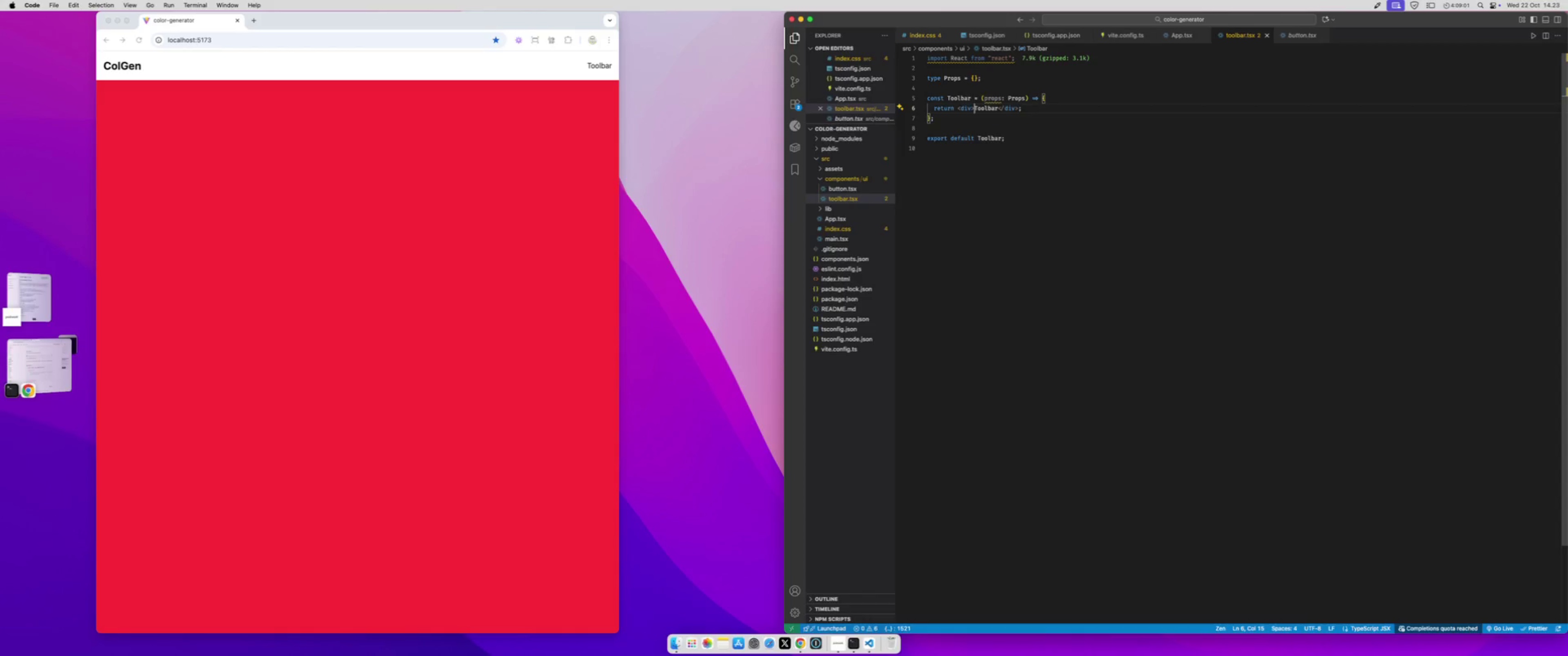 
key(ArrowLeft)
 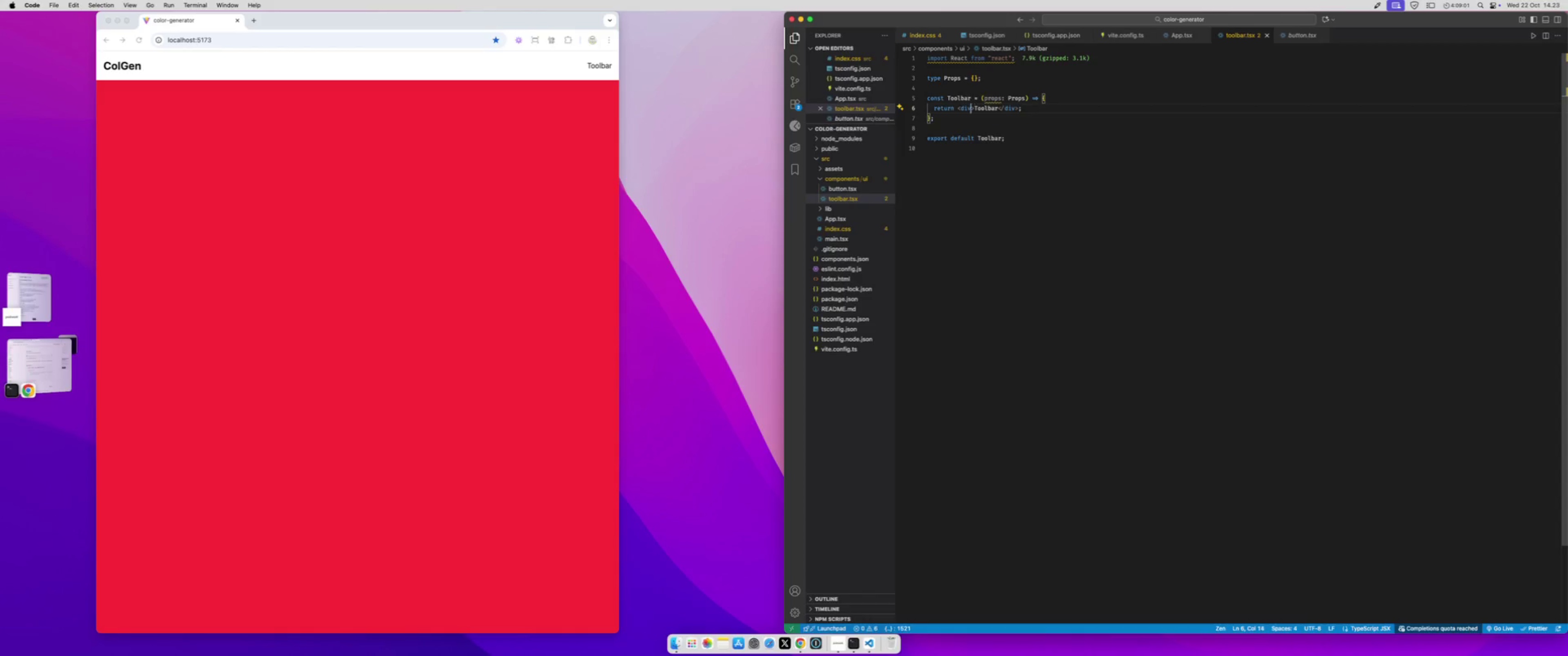 
key(ArrowLeft)
 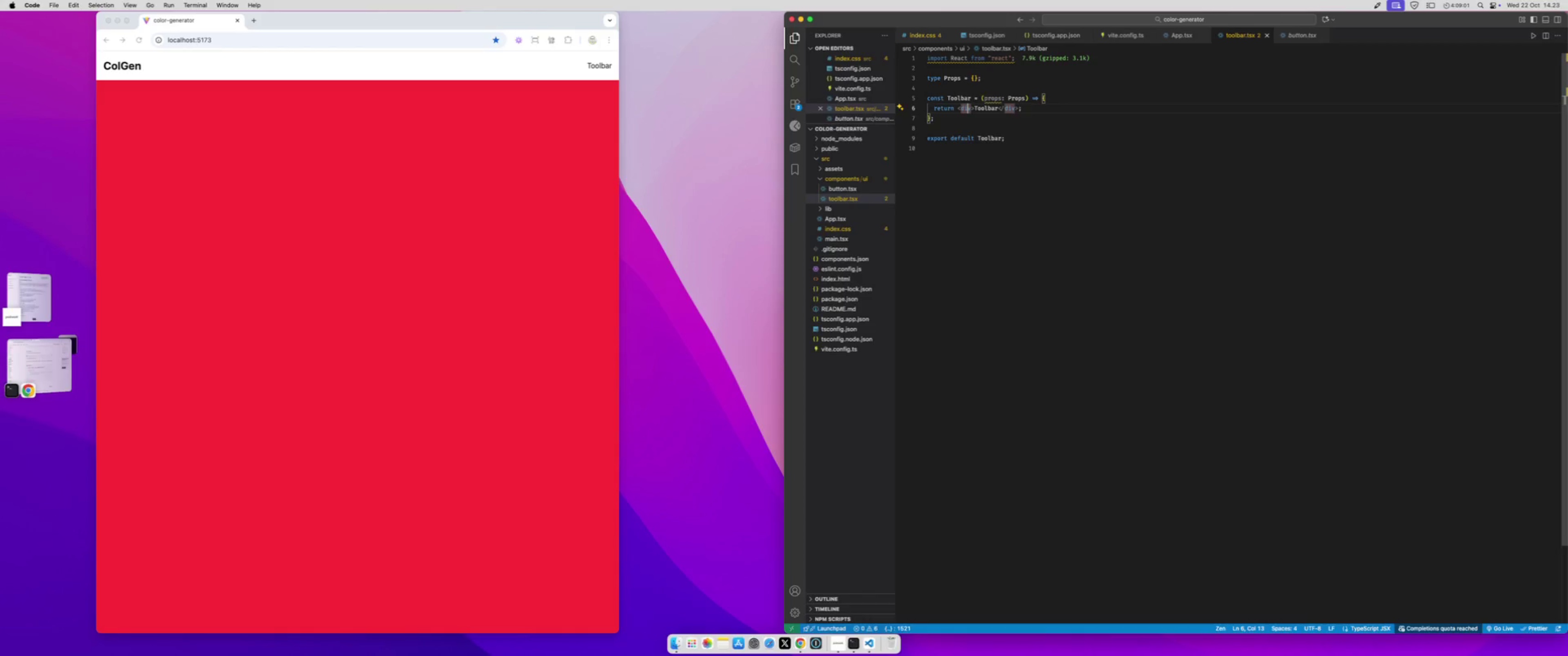 
key(ArrowRight)
 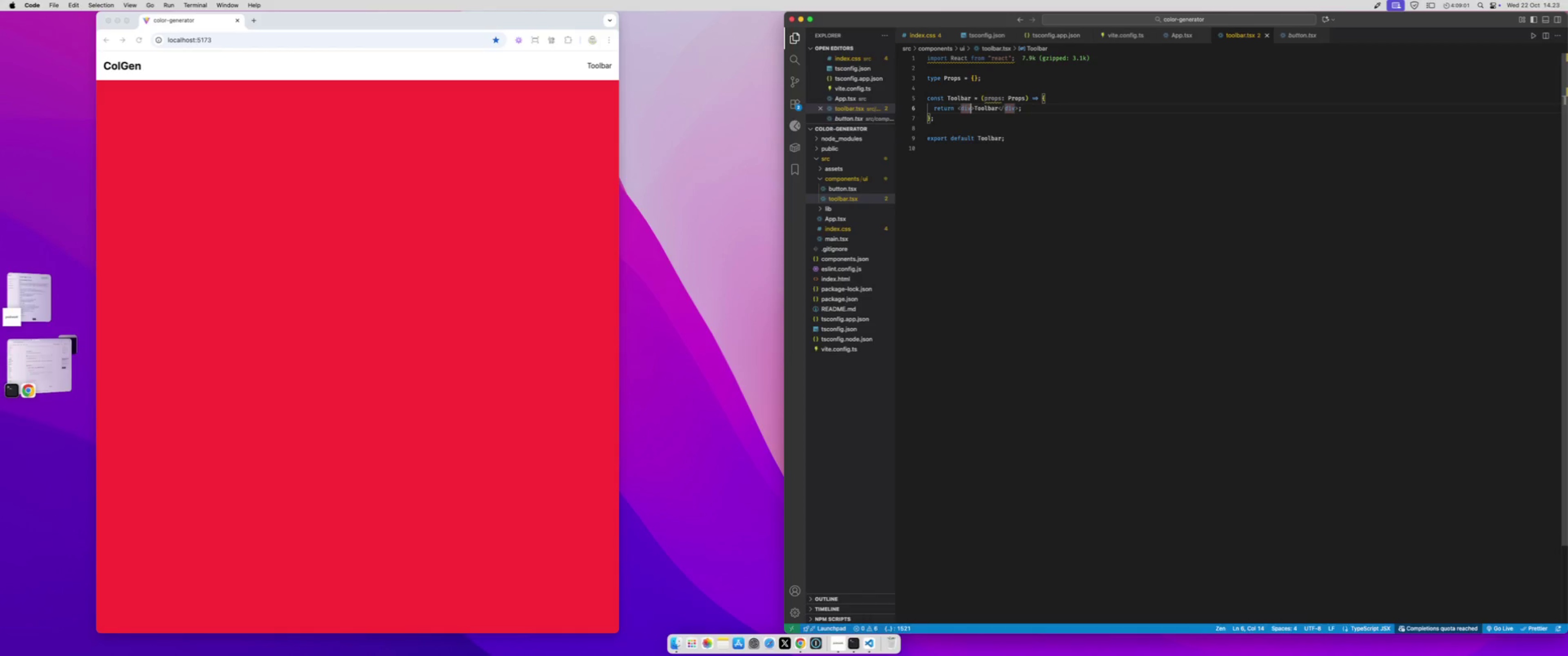 
type( clas)
 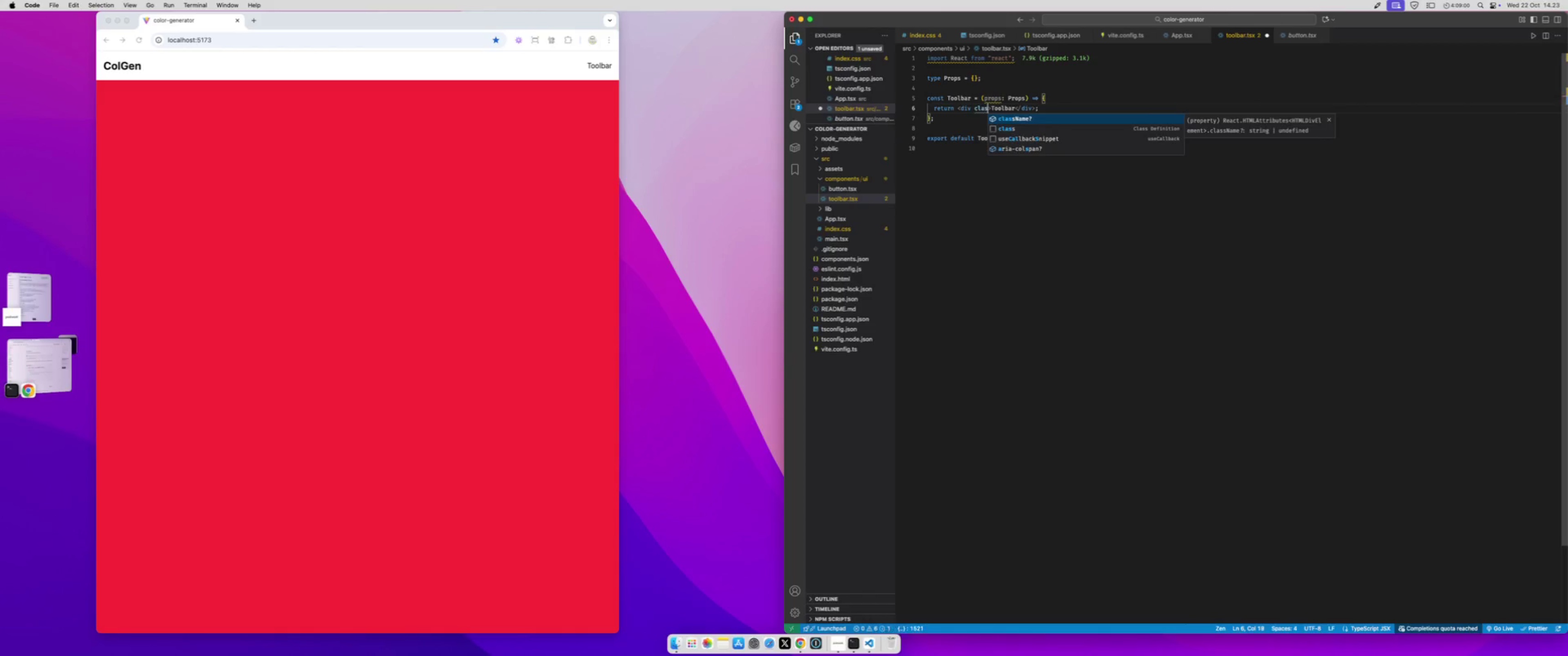 
key(Enter)
 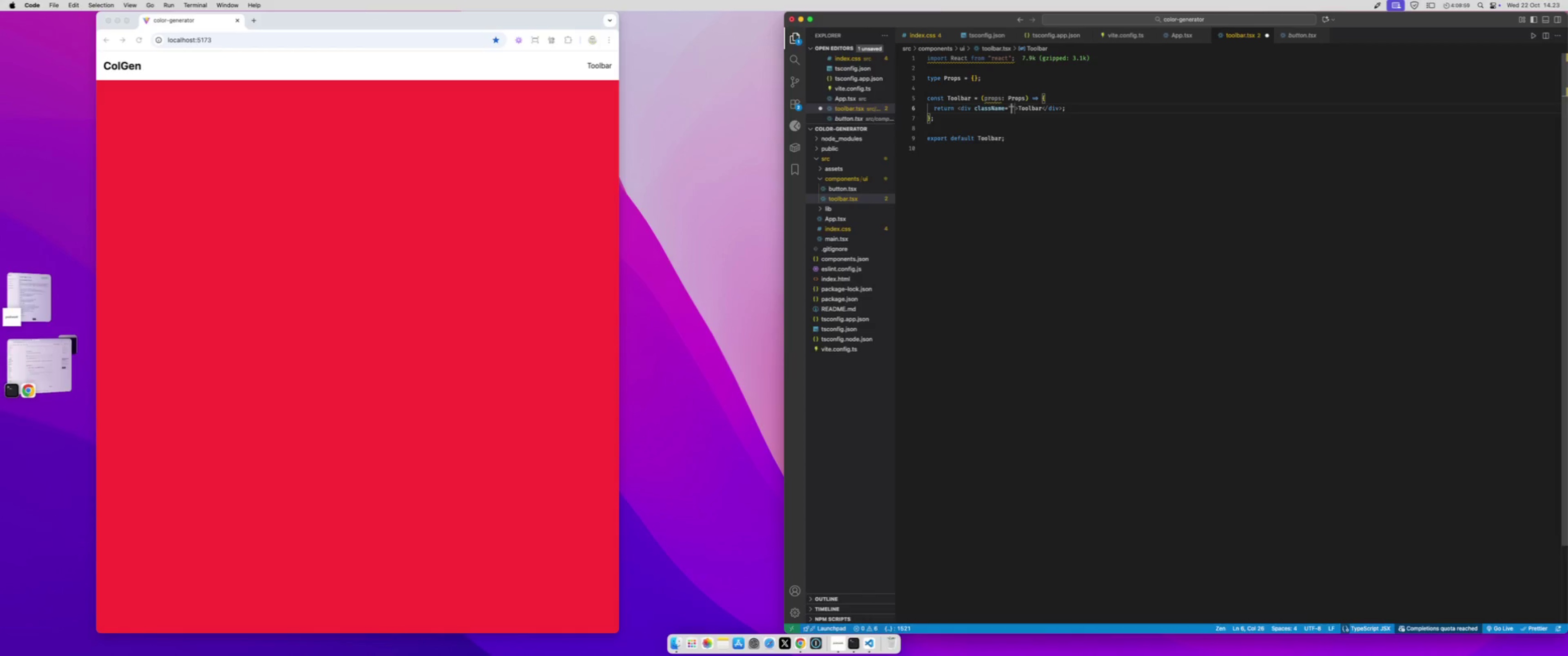 
type(flex items-center gap-2)
 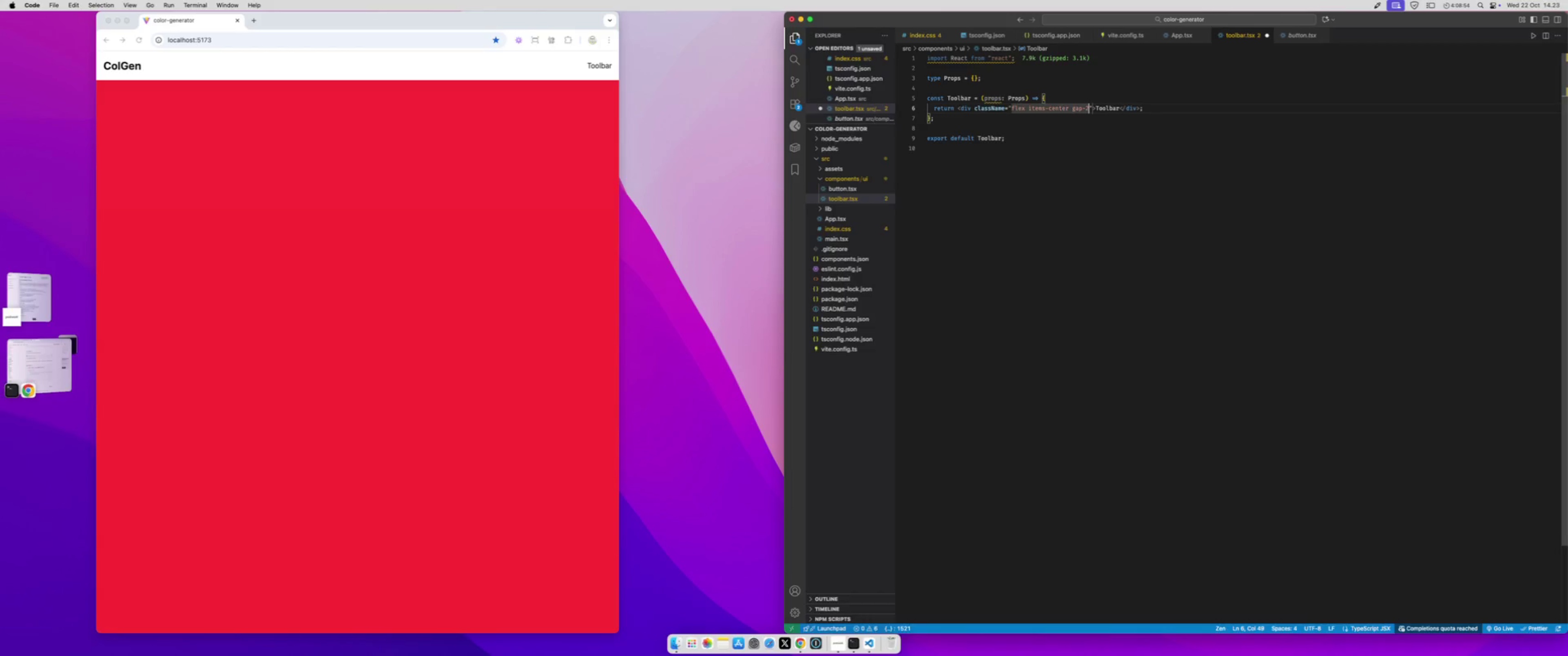 
key(Meta+CommandLeft)
 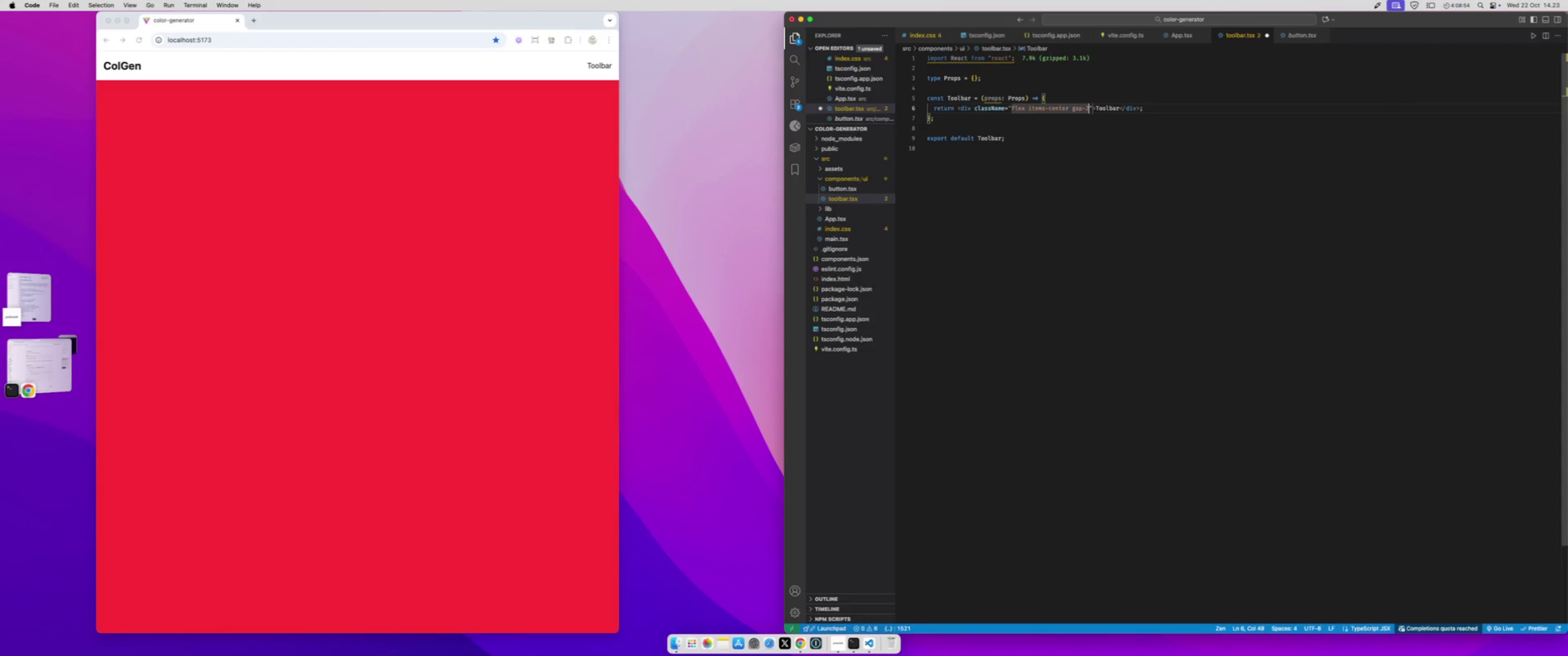 
key(Meta+S)
 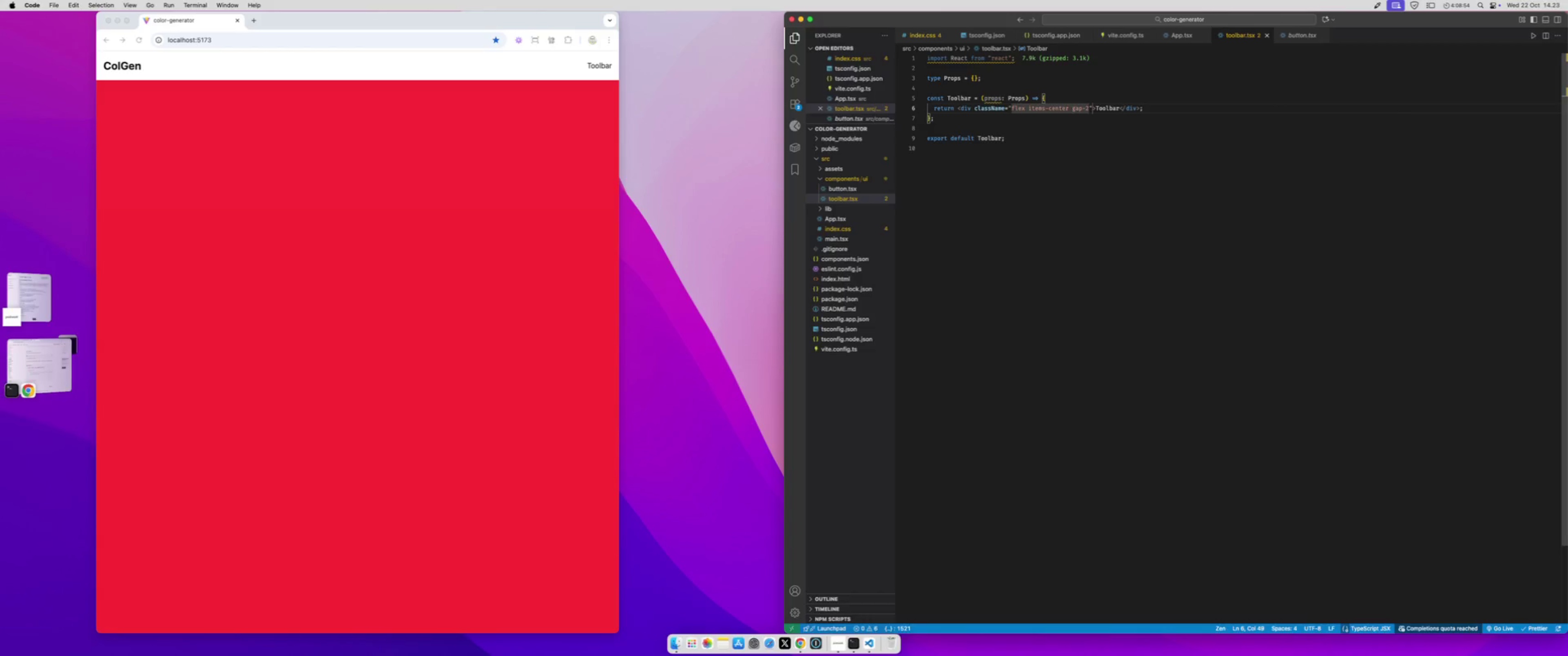 
key(ArrowRight)
 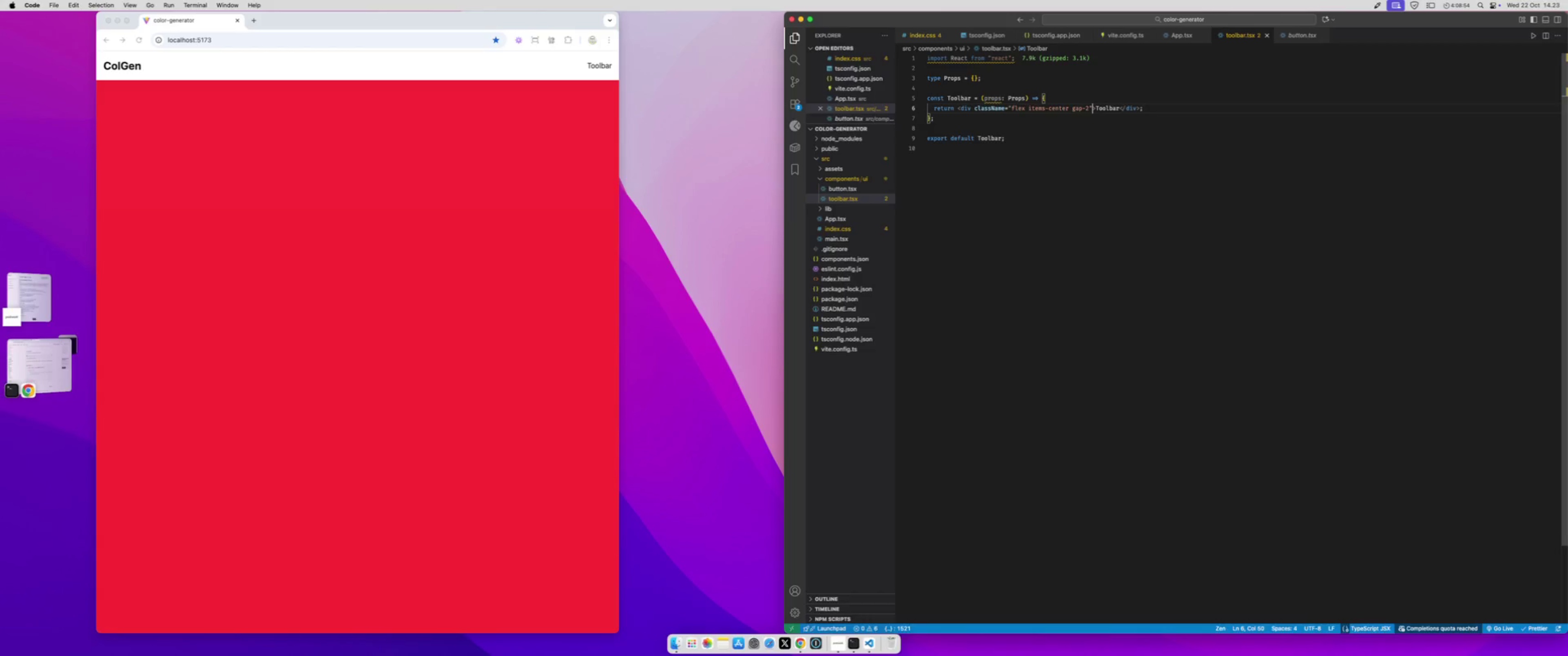 
key(ArrowRight)
 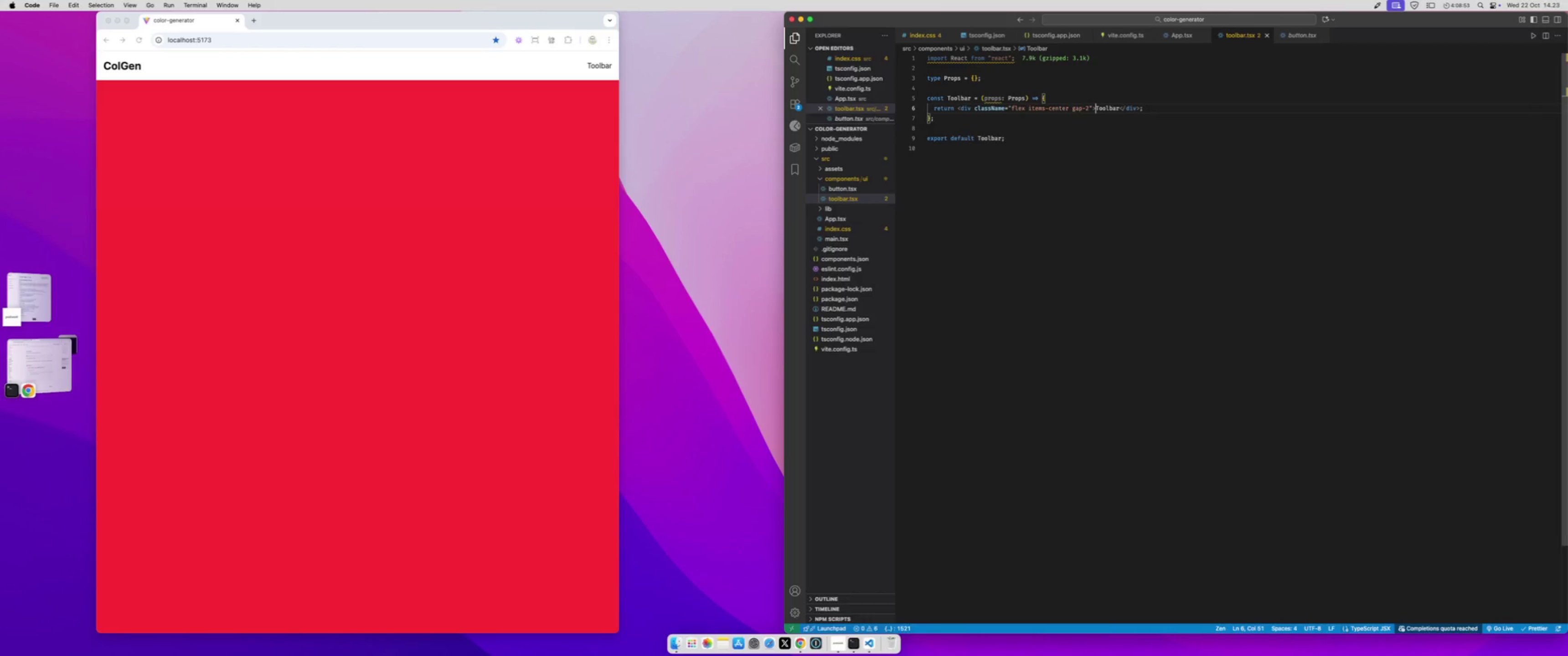 
key(Shift+ArrowRight)
 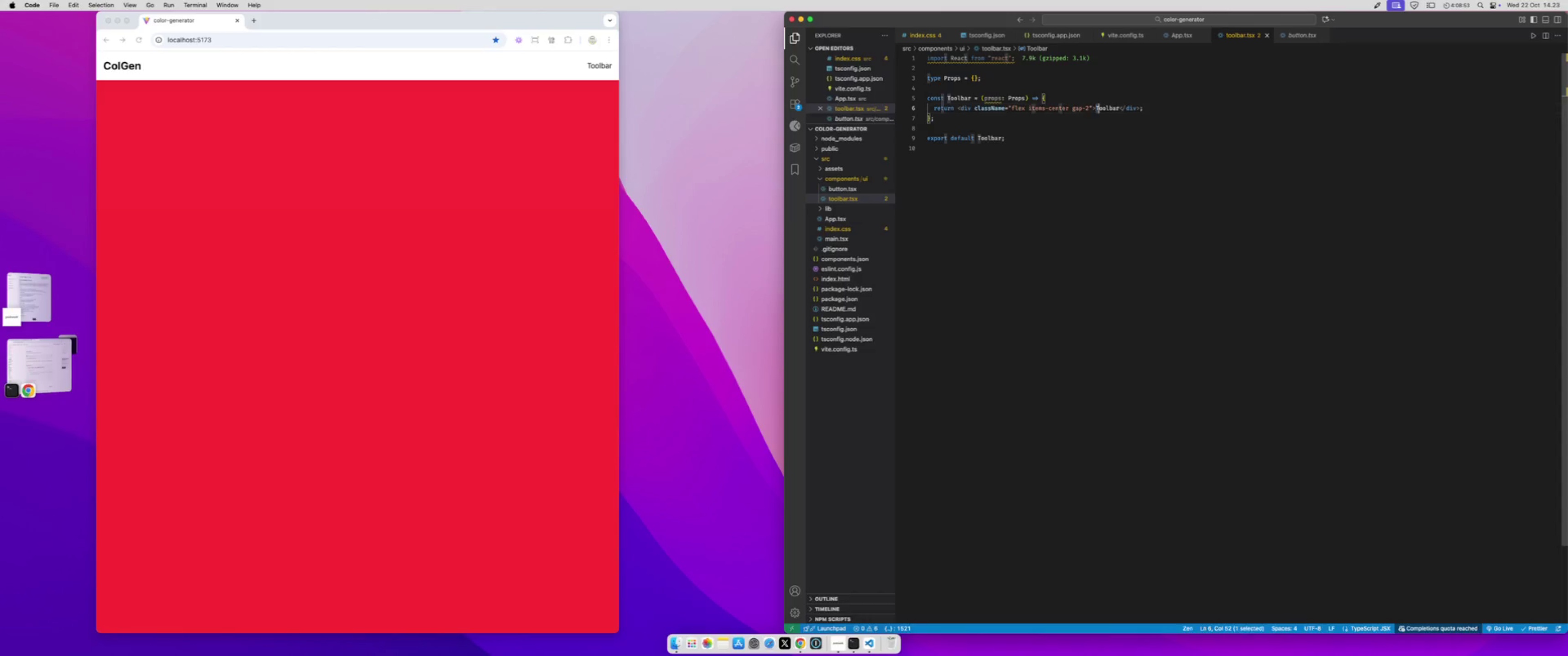 
key(Shift+ArrowRight)
 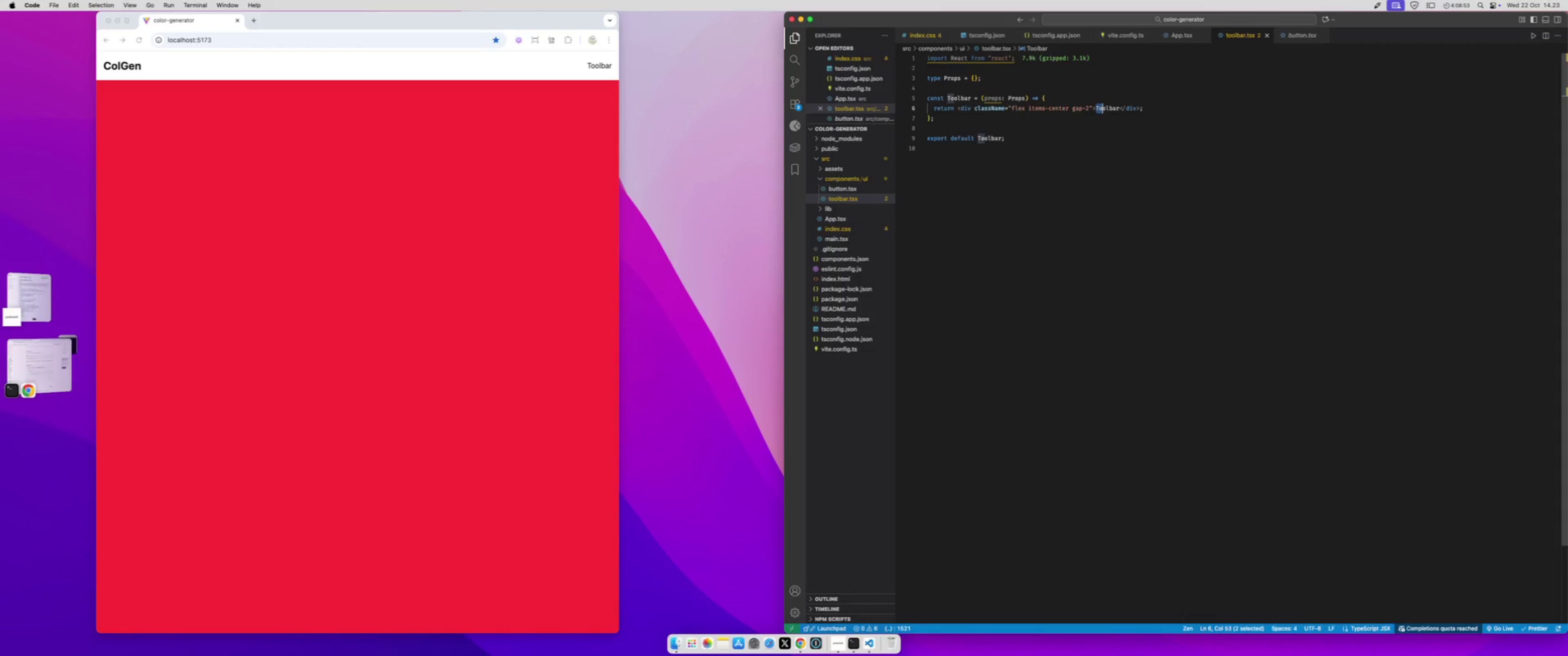 
key(Shift+ArrowRight)
 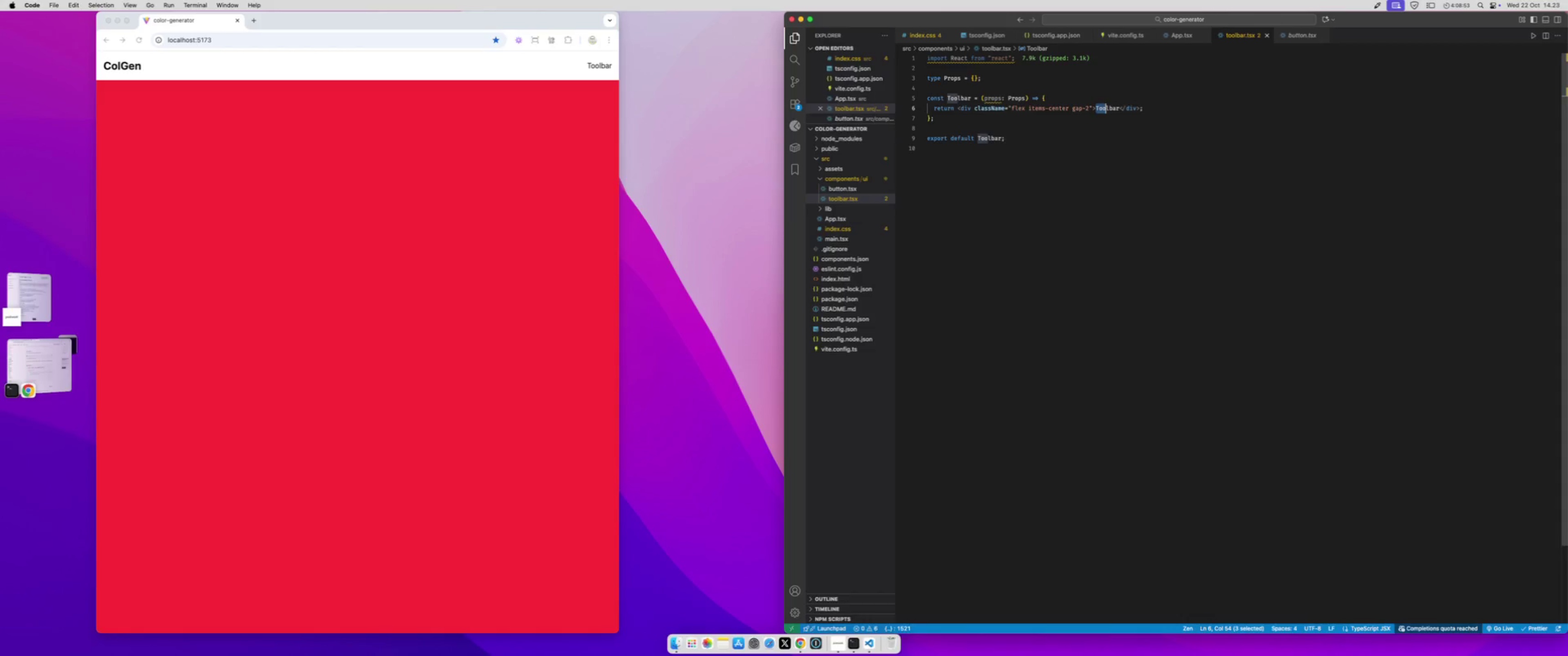 
key(Shift+ArrowRight)
 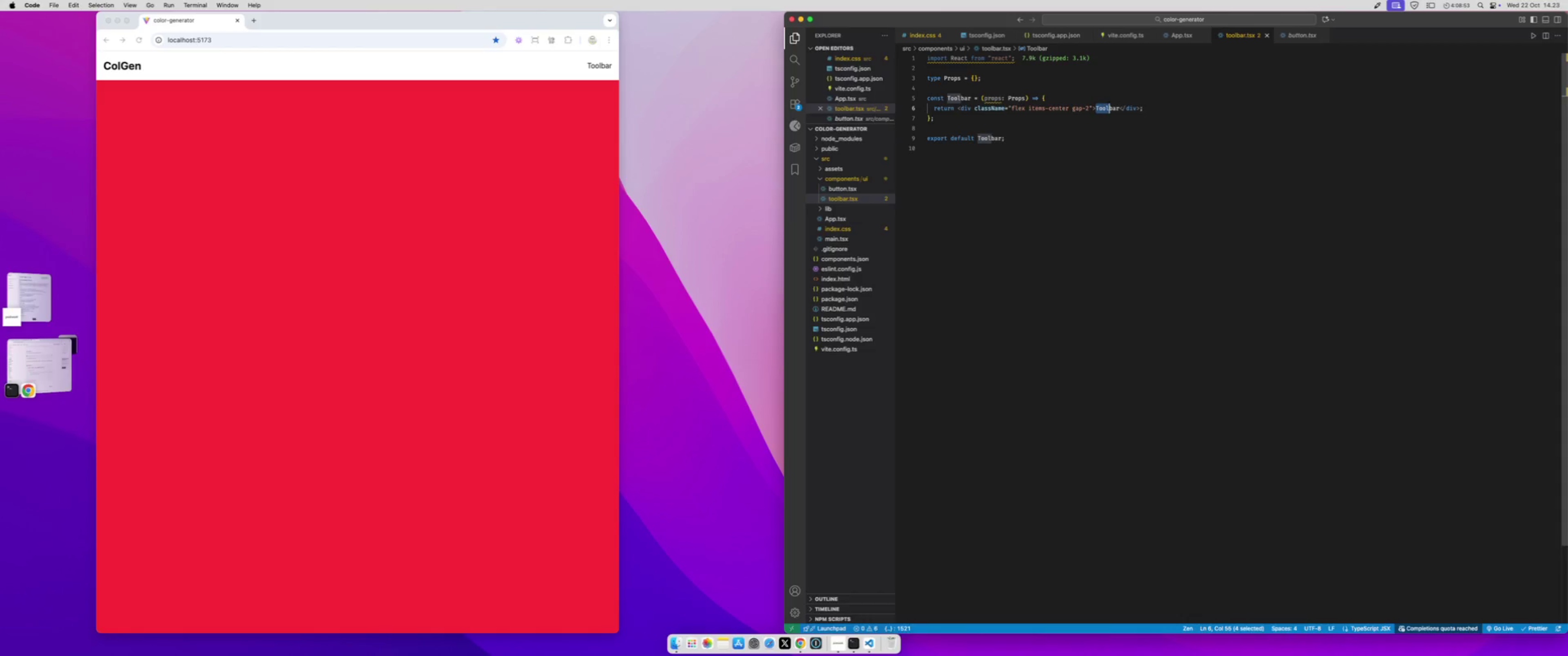 
key(Shift+ArrowRight)
 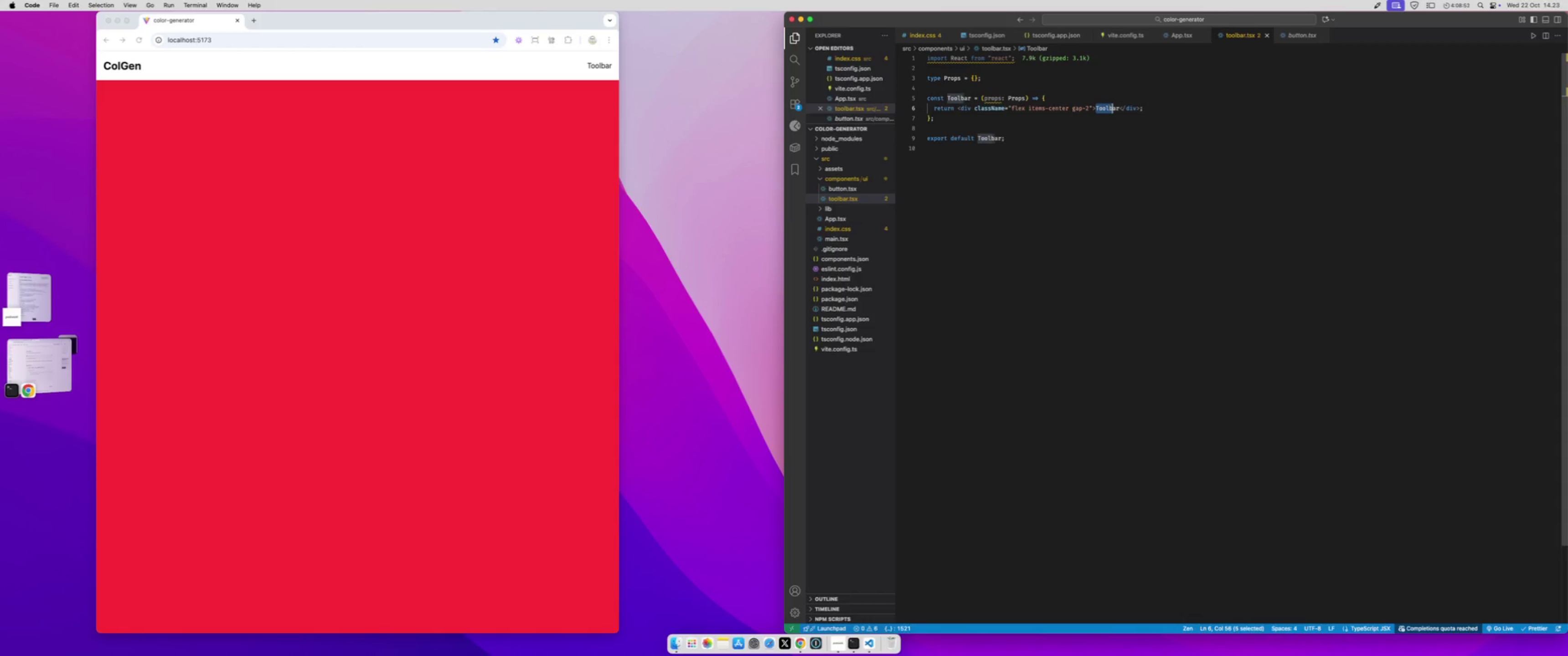 
key(Shift+ArrowRight)
 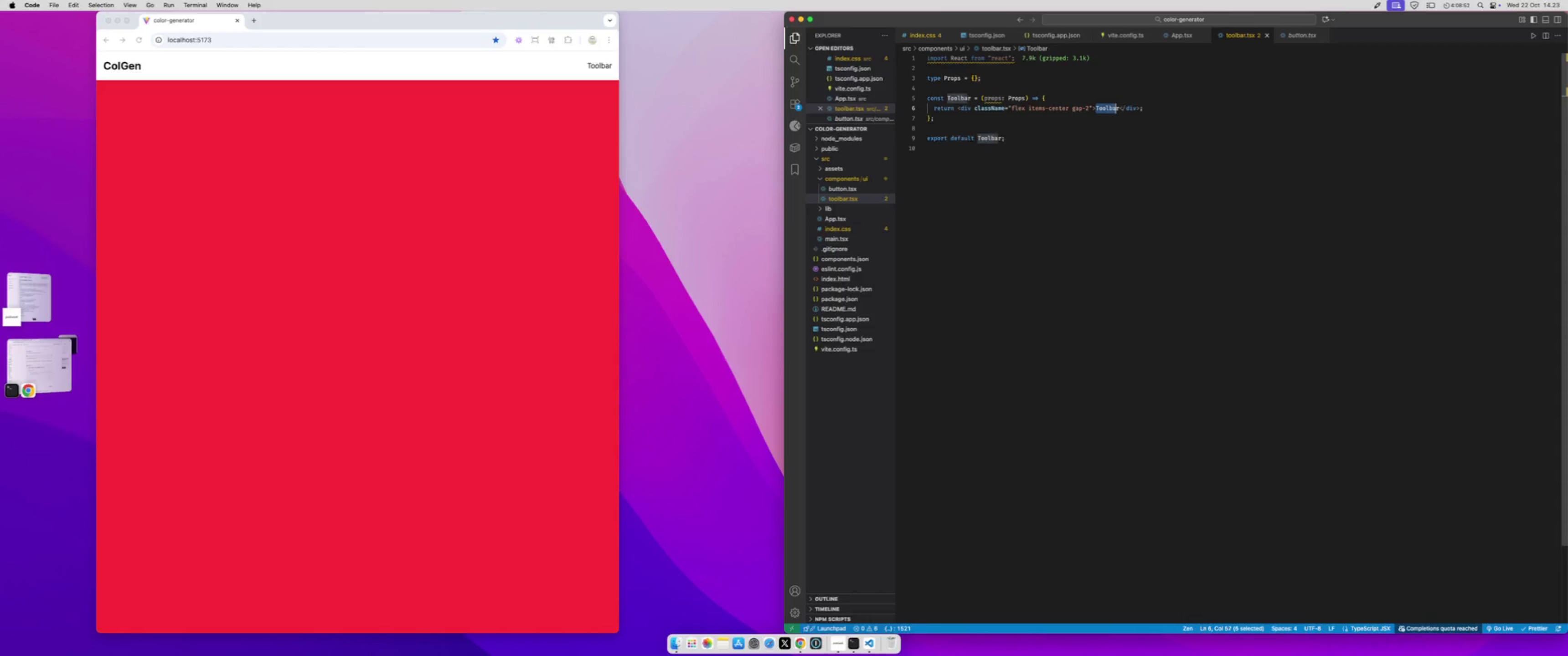 
key(Shift+ArrowRight)
 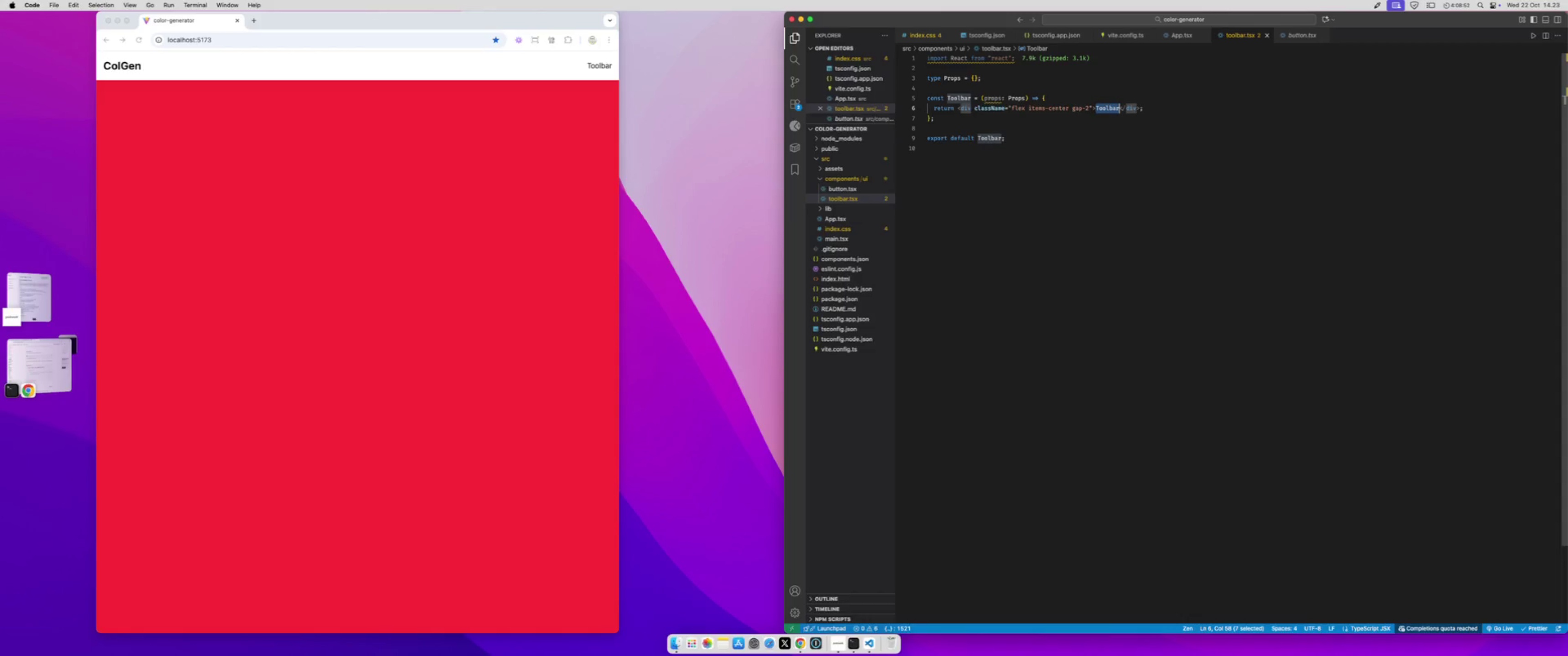 
key(Enter)
 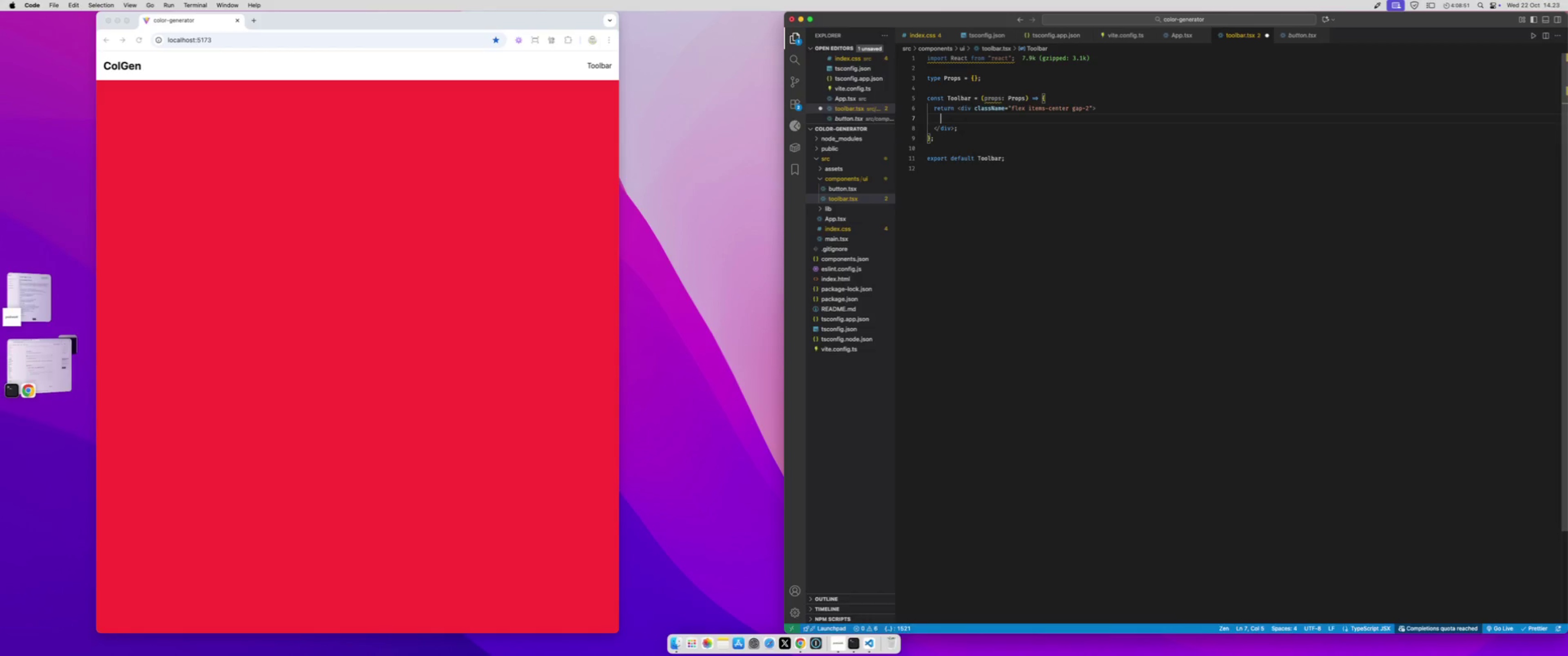 
type(<Button>)
 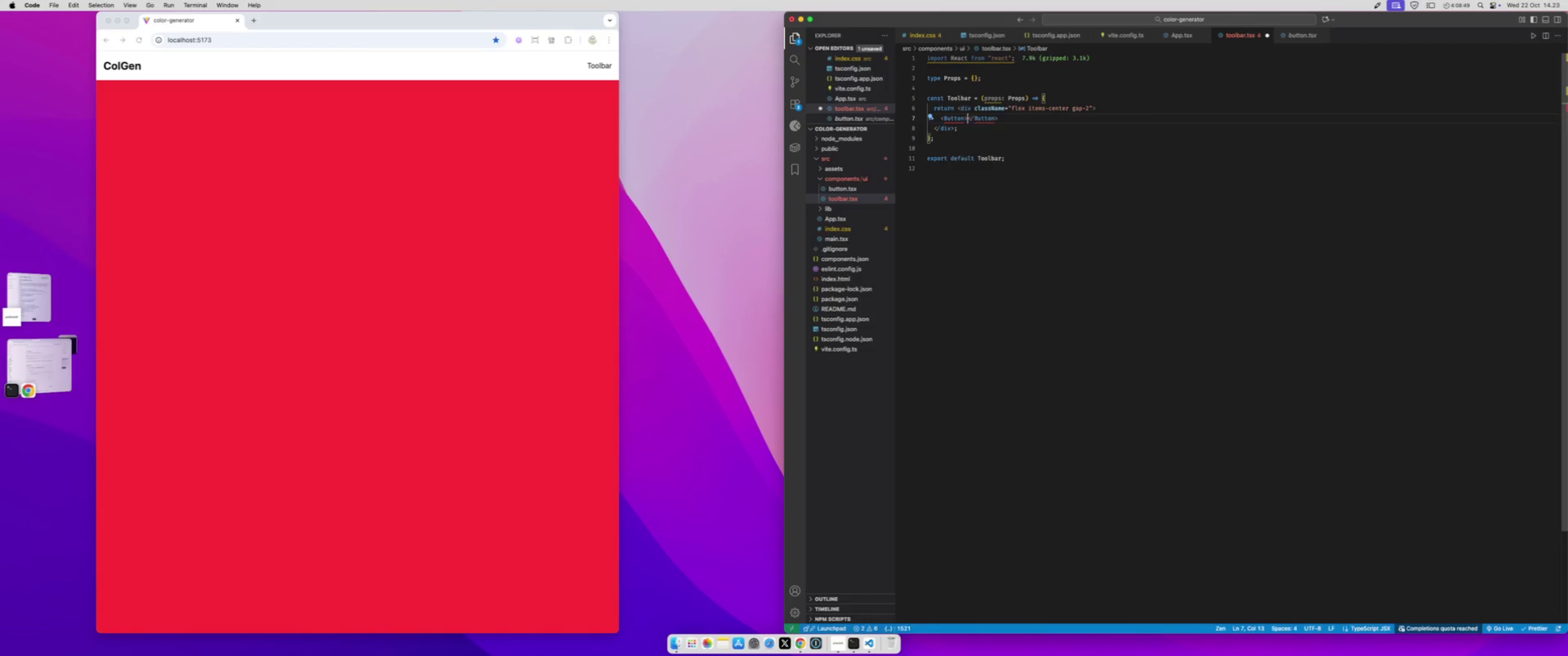 
left_click([839, 302])
 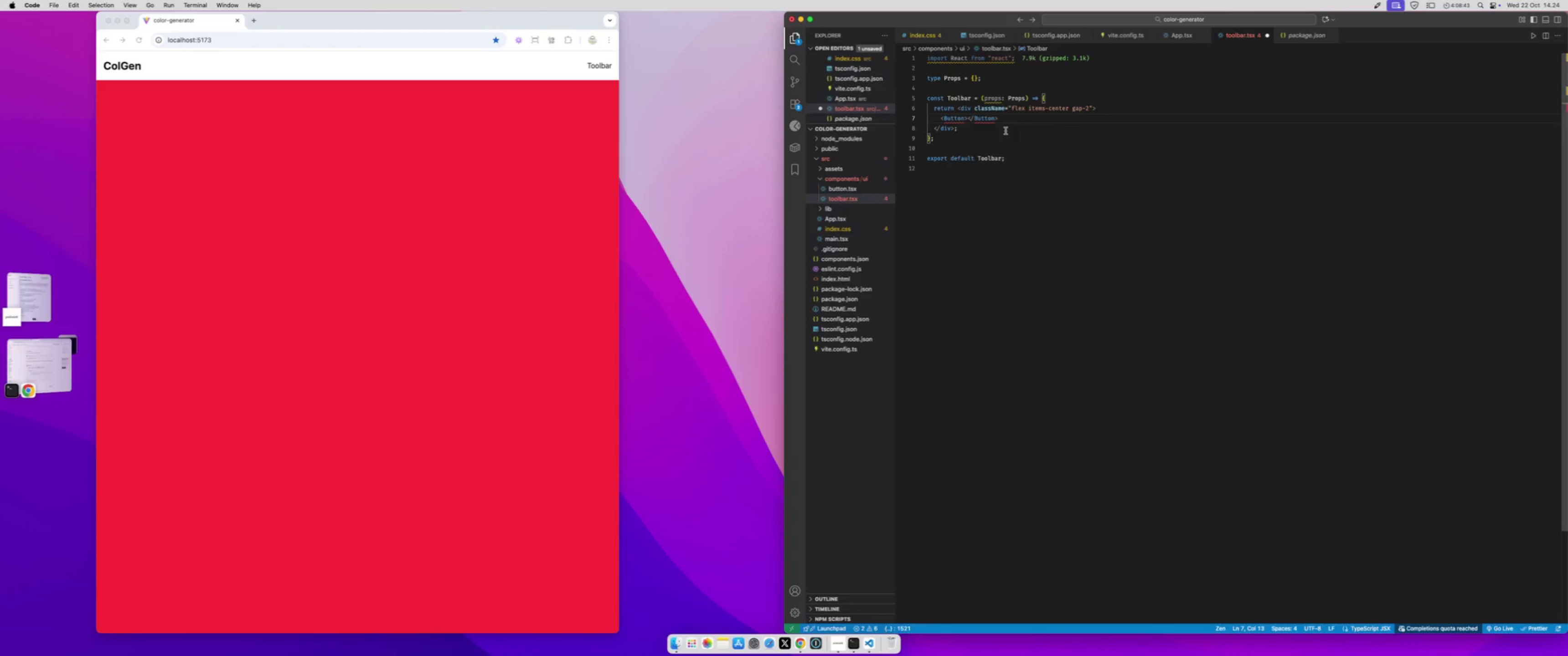 
wait(5.61)
 